 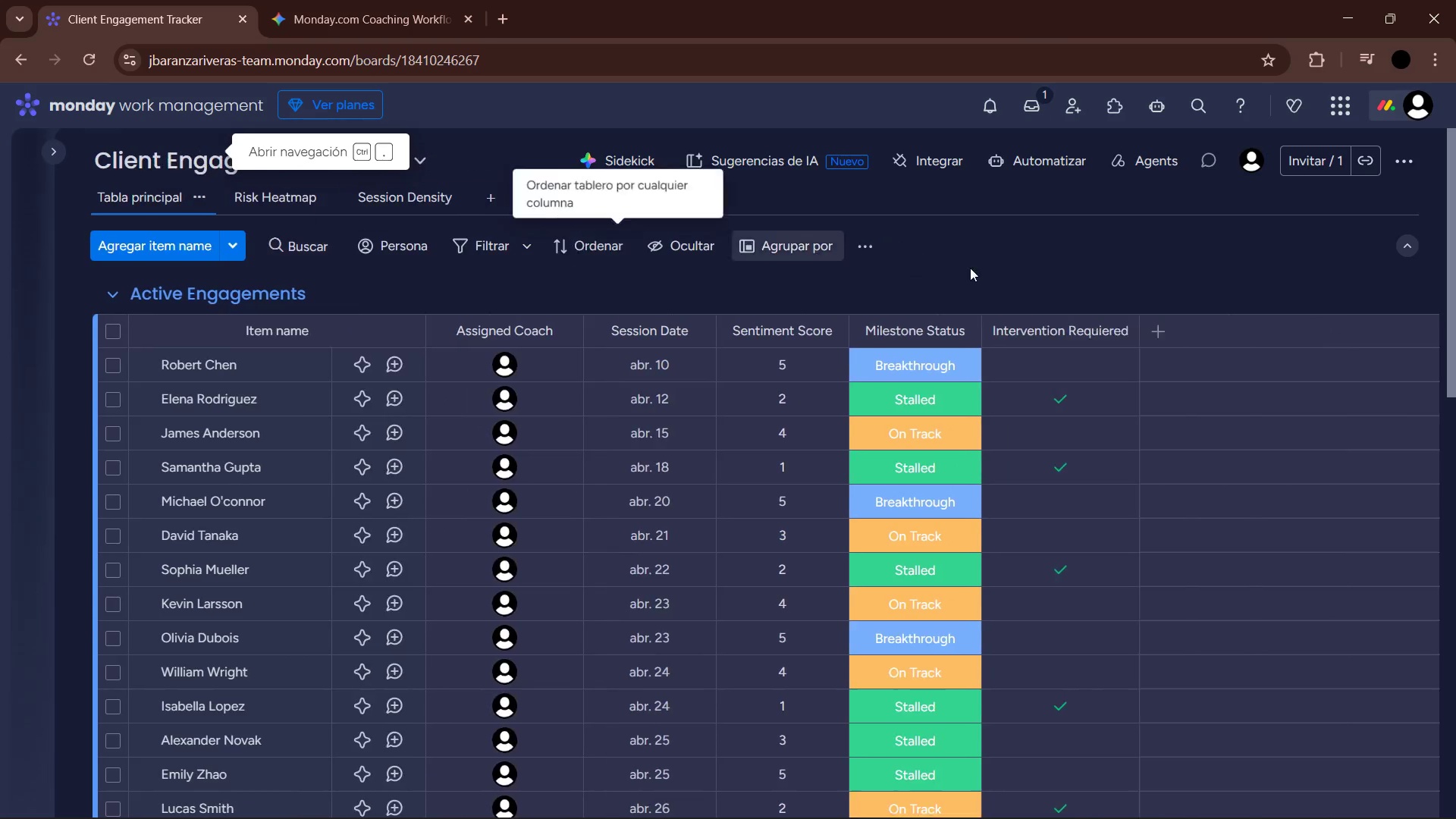 
key(PrintScreen)
 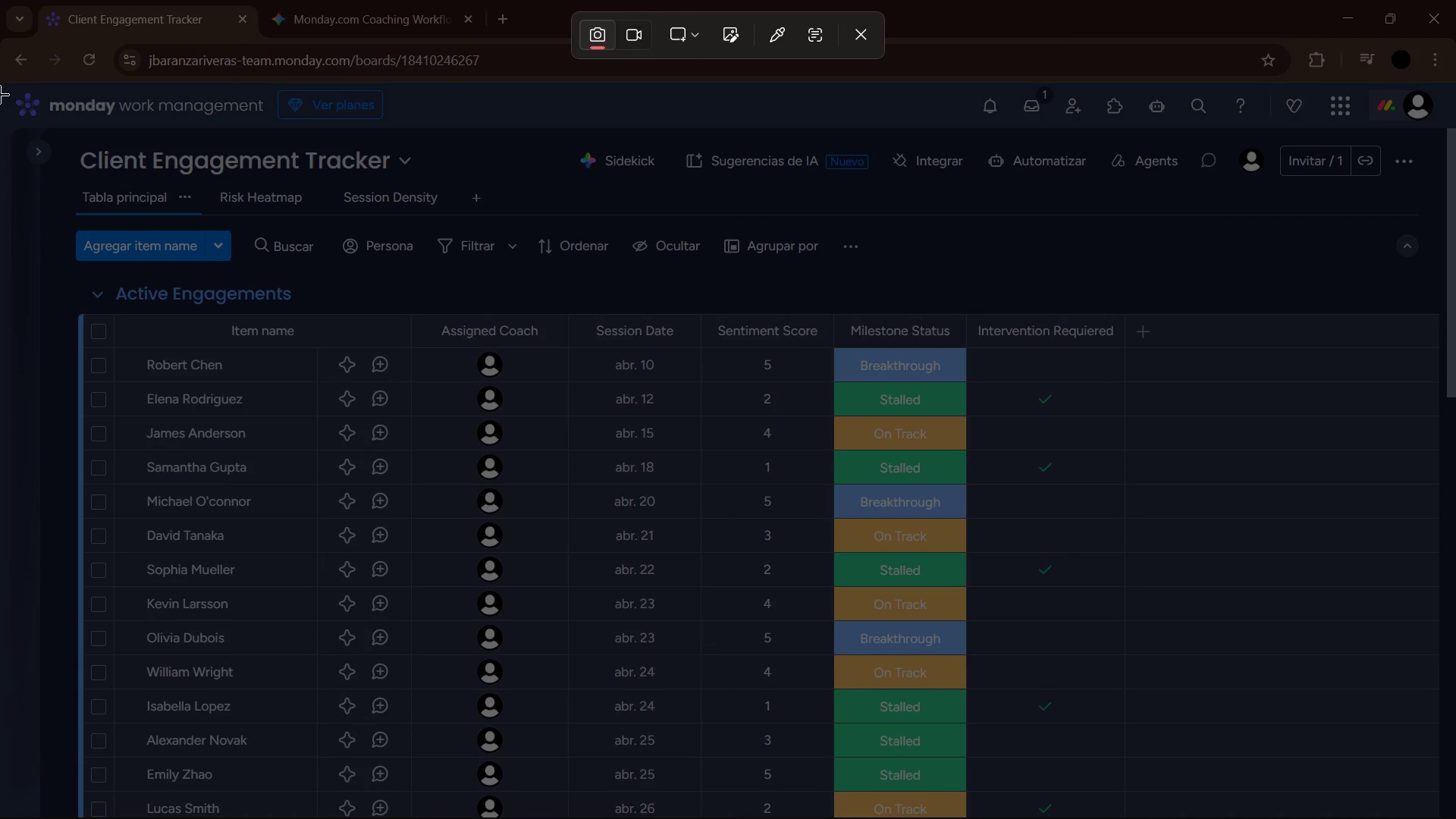 
left_click_drag(start_coordinate=[0, 86], to_coordinate=[1455, 818])
 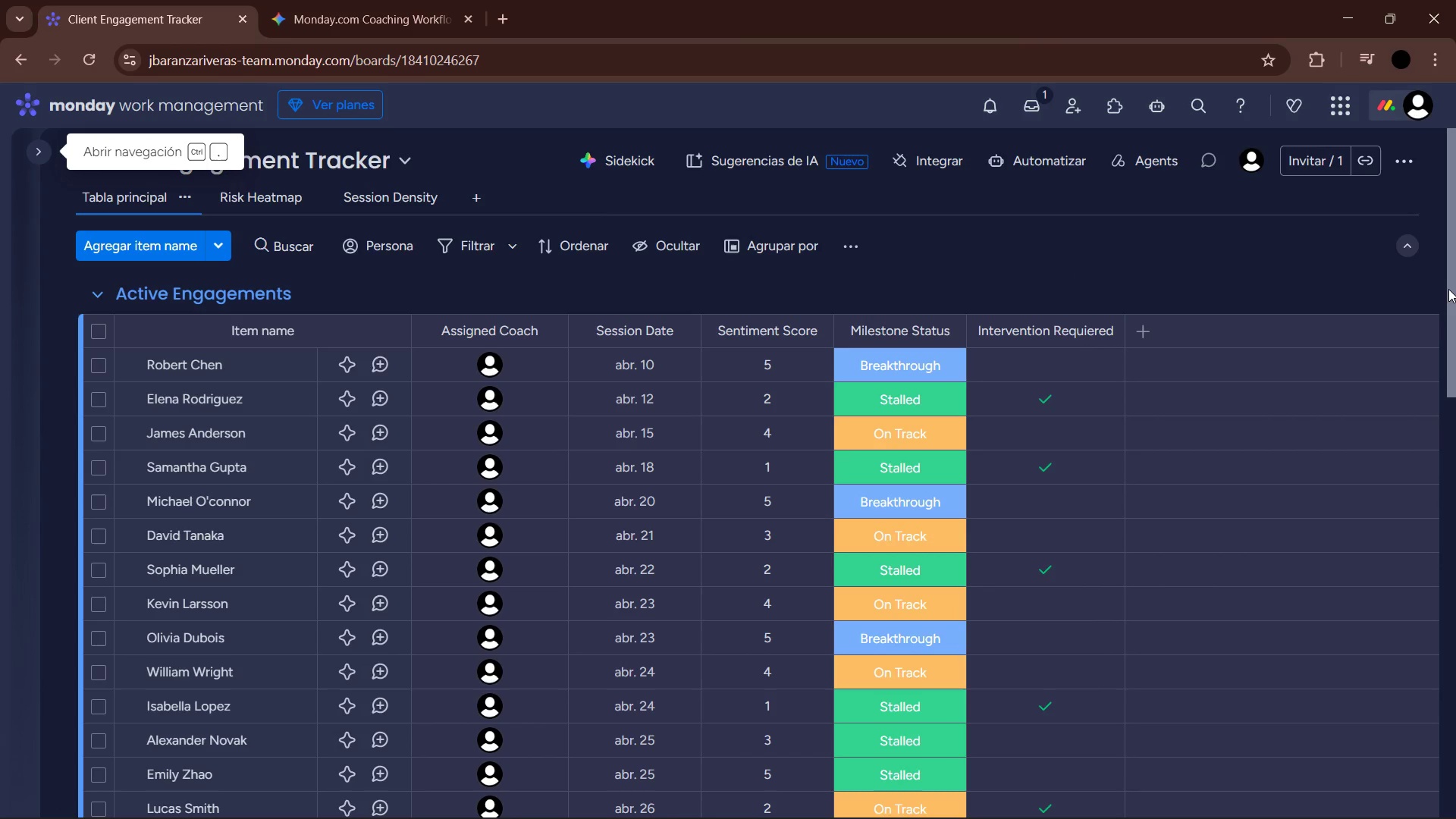 
left_click_drag(start_coordinate=[1448, 292], to_coordinate=[1455, 413])
 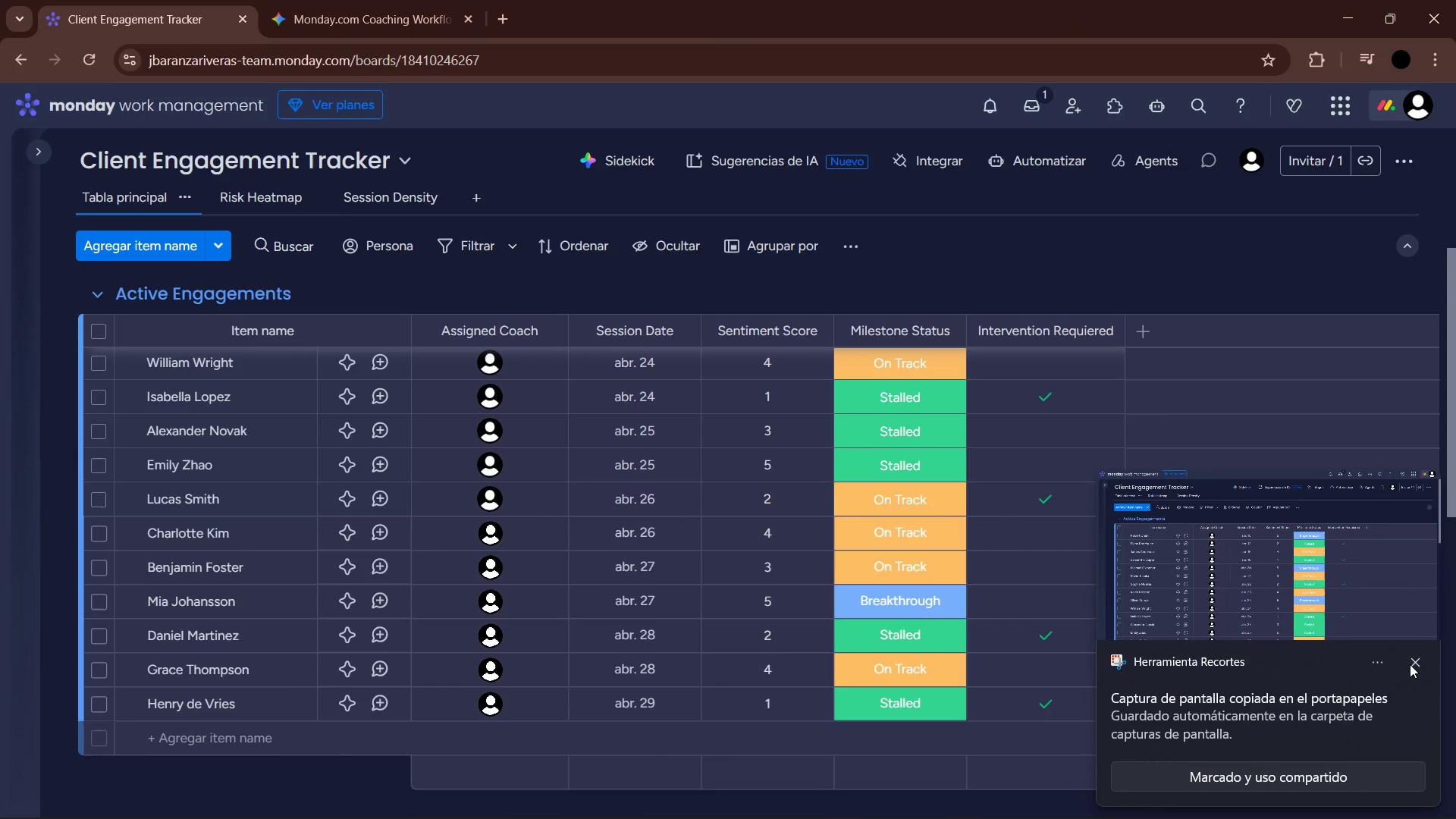 
left_click([1414, 662])
 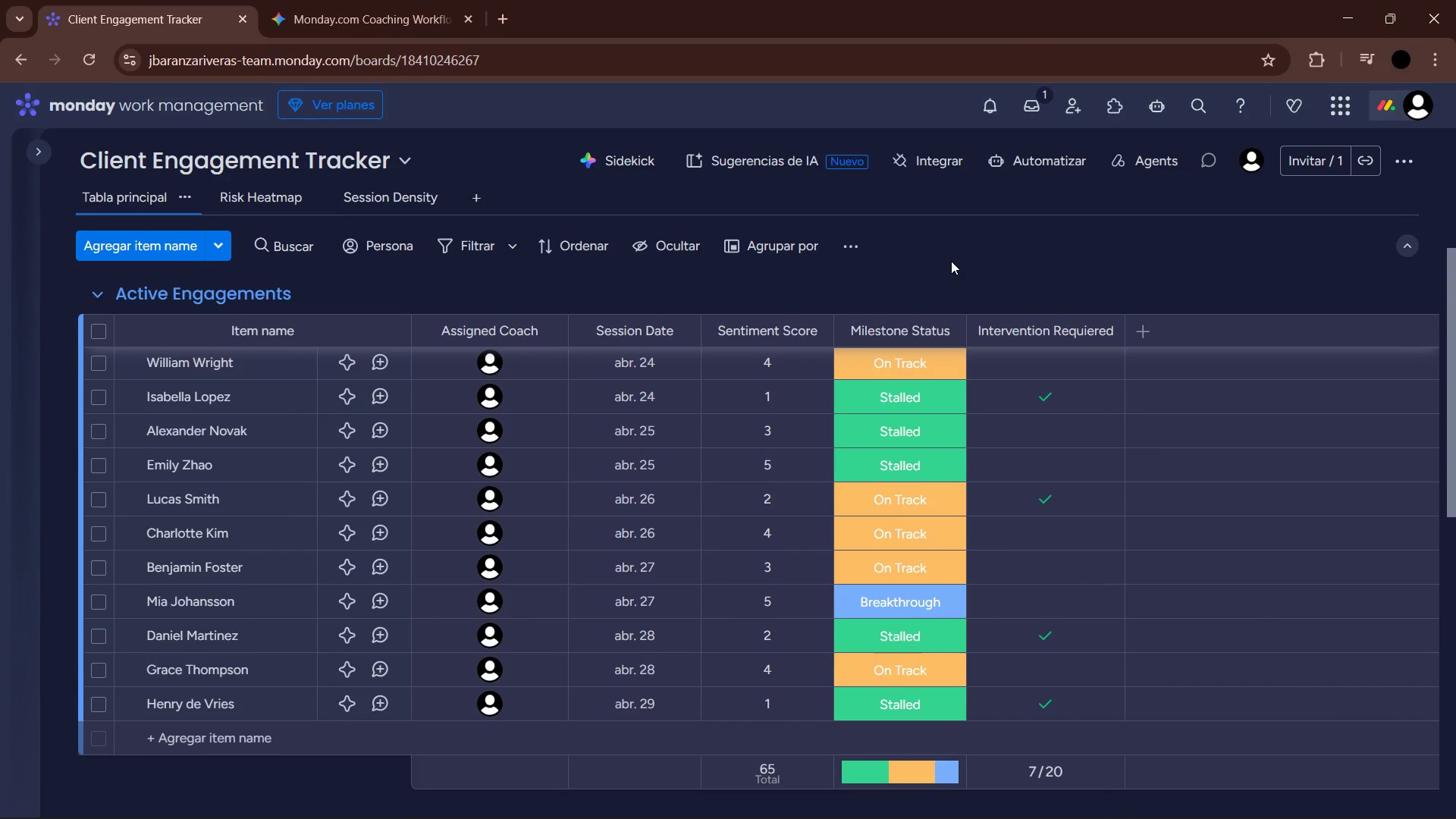 
key(PrintScreen)
 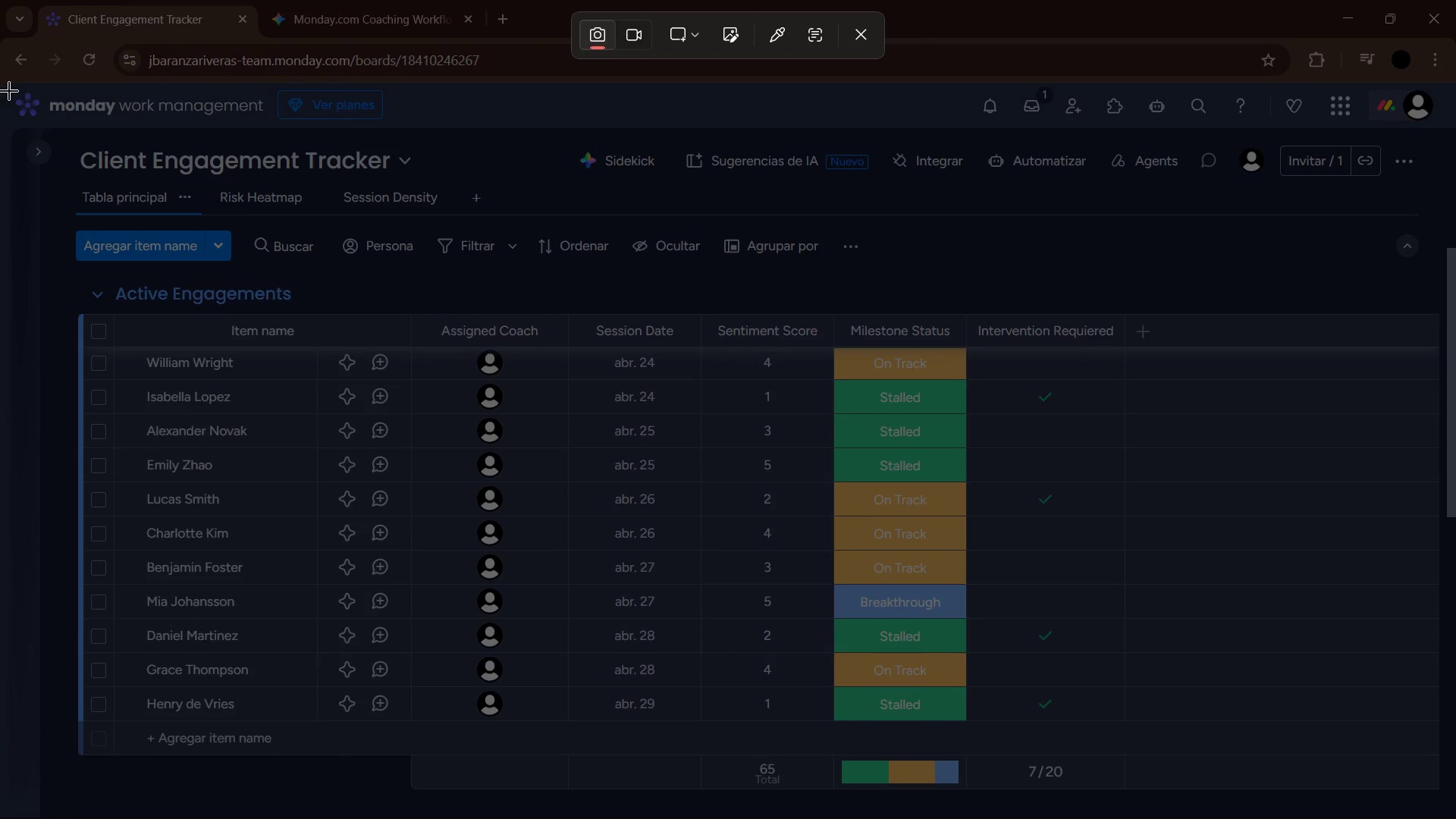 
left_click_drag(start_coordinate=[0, 85], to_coordinate=[1455, 818])
 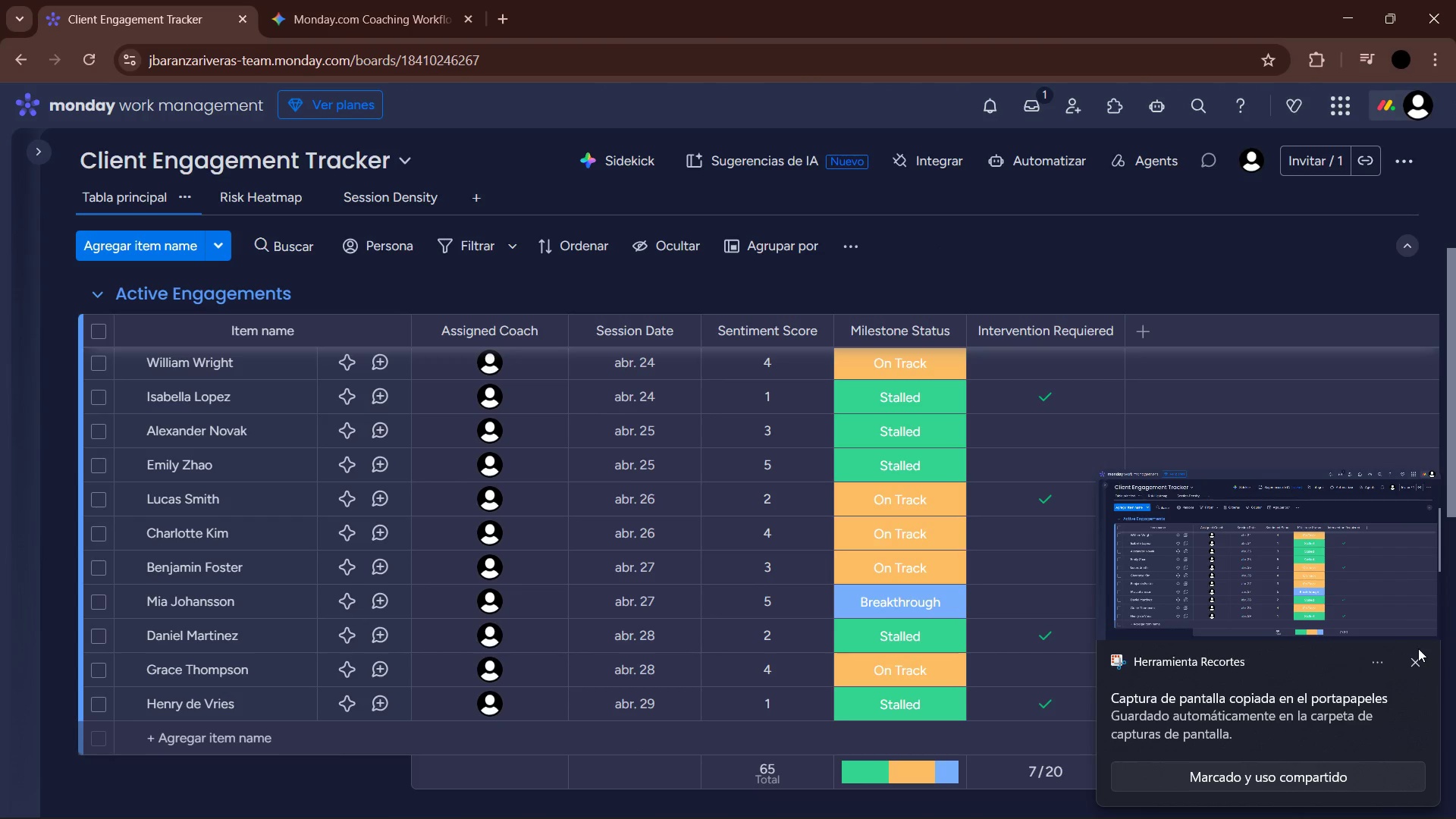 
scroll: coordinate [1313, 287], scroll_direction: down, amount: 5.0
 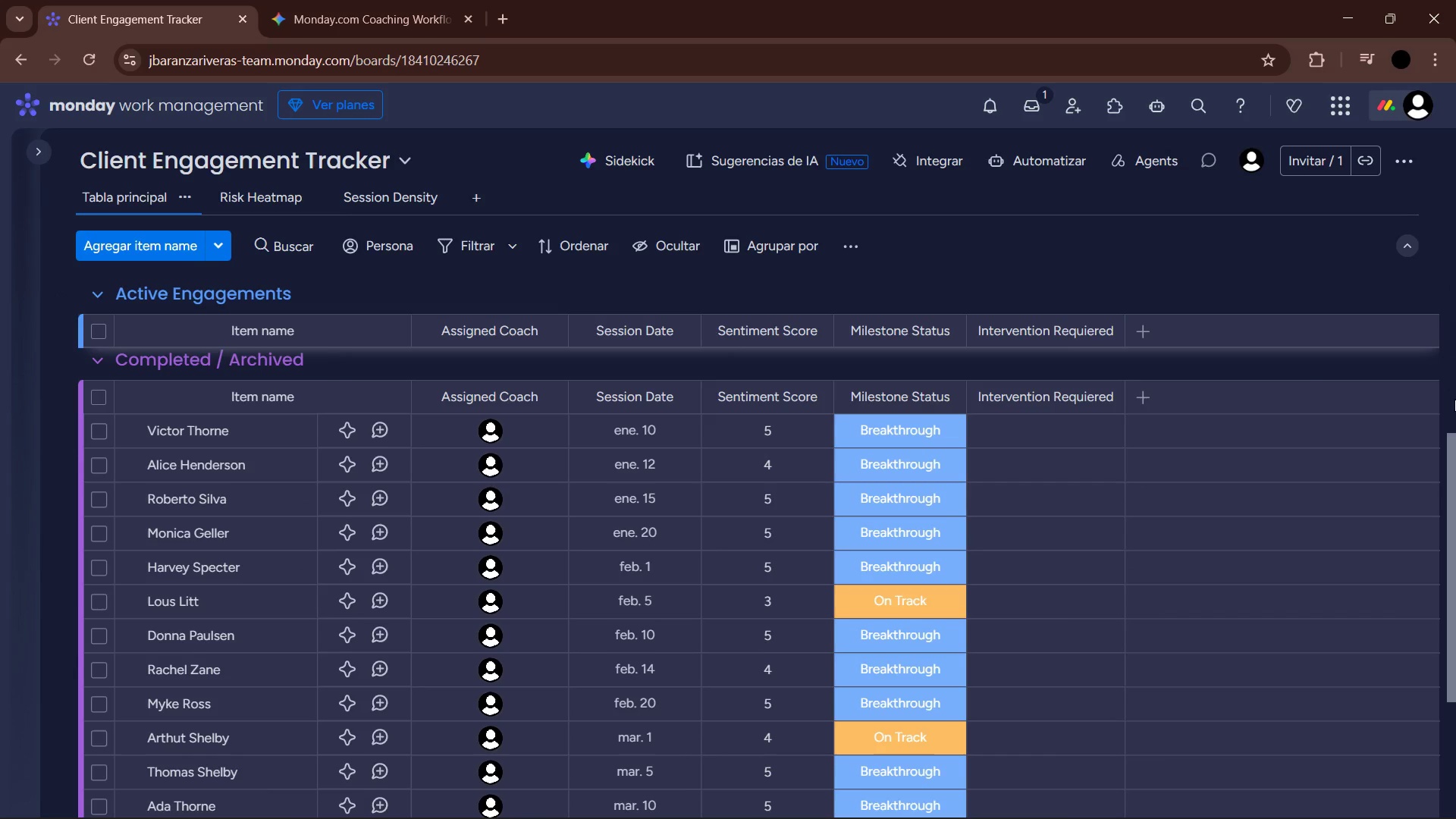 
left_click_drag(start_coordinate=[1451, 463], to_coordinate=[1455, 480])
 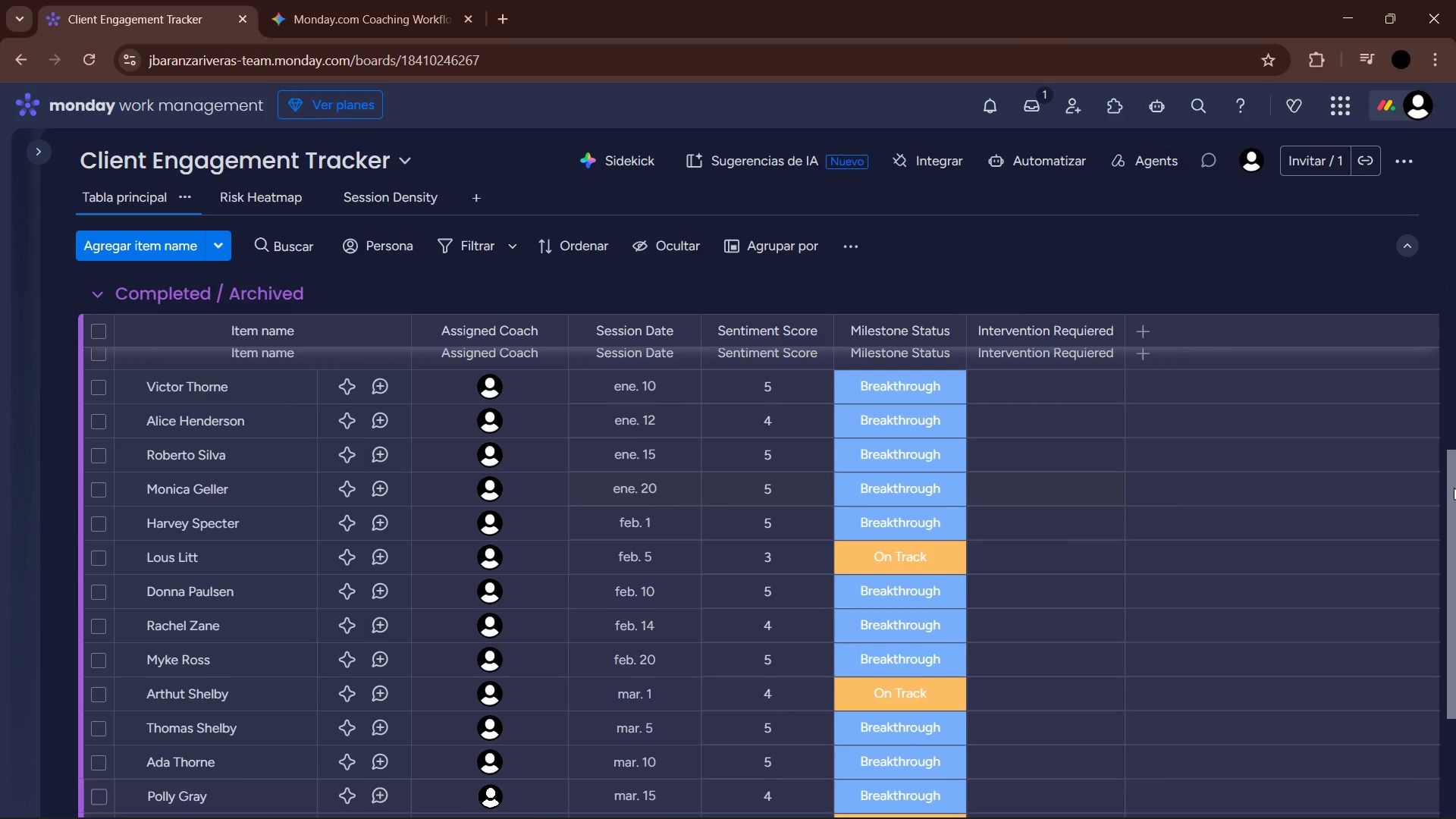 
left_click_drag(start_coordinate=[1453, 488], to_coordinate=[1453, 495])
 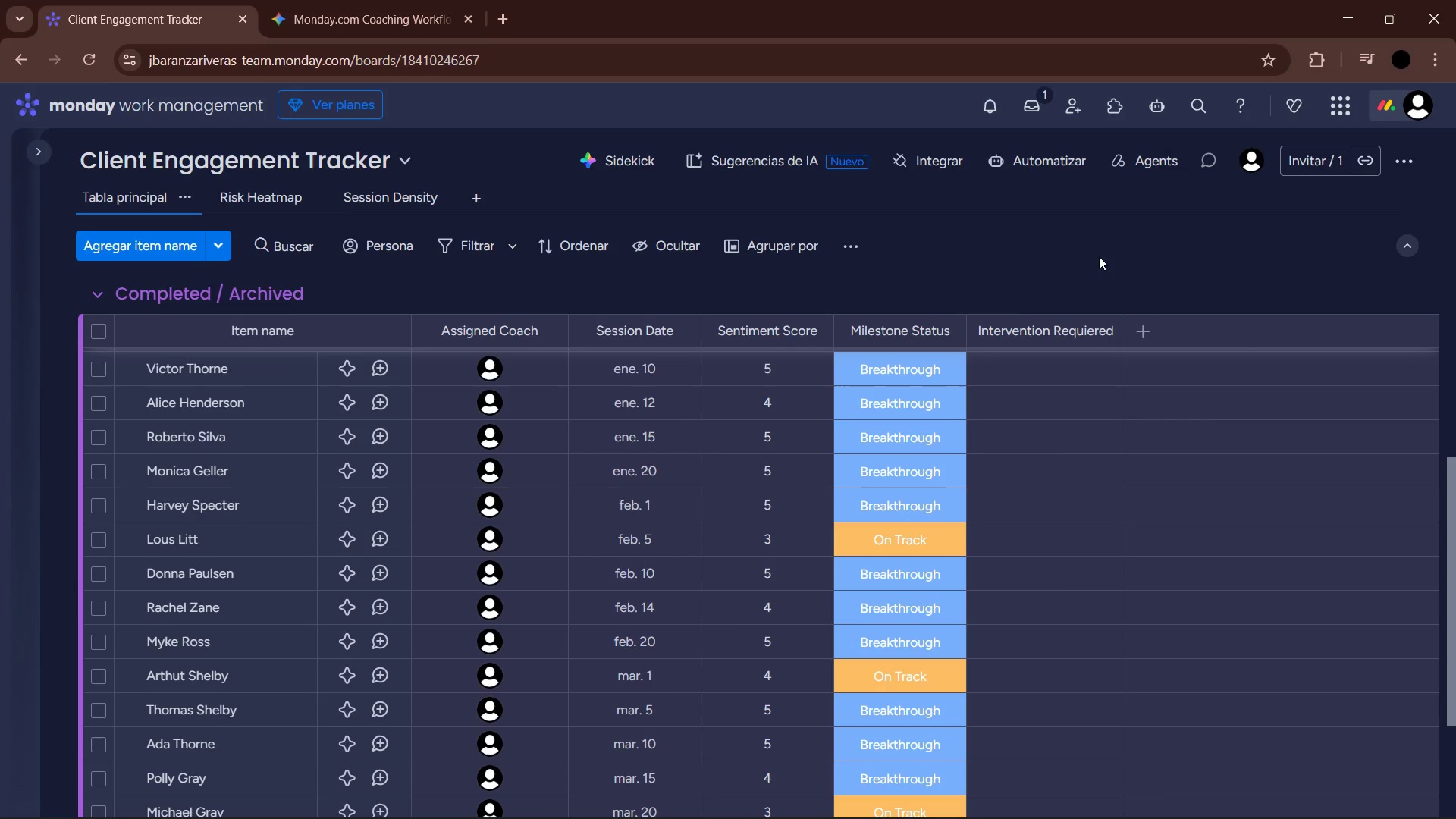 
key(PrintScreen)
 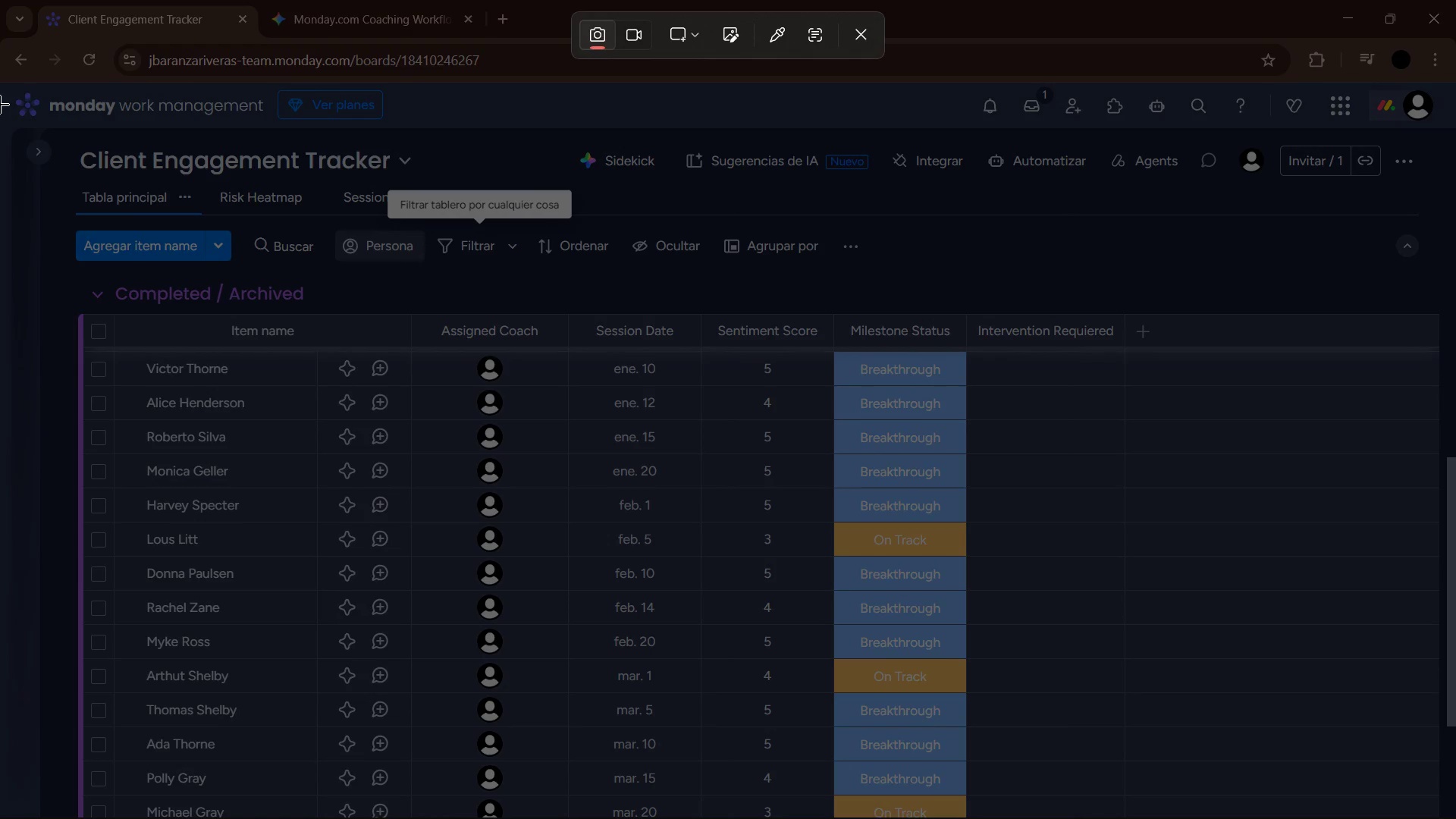 
left_click_drag(start_coordinate=[0, 92], to_coordinate=[1455, 818])
 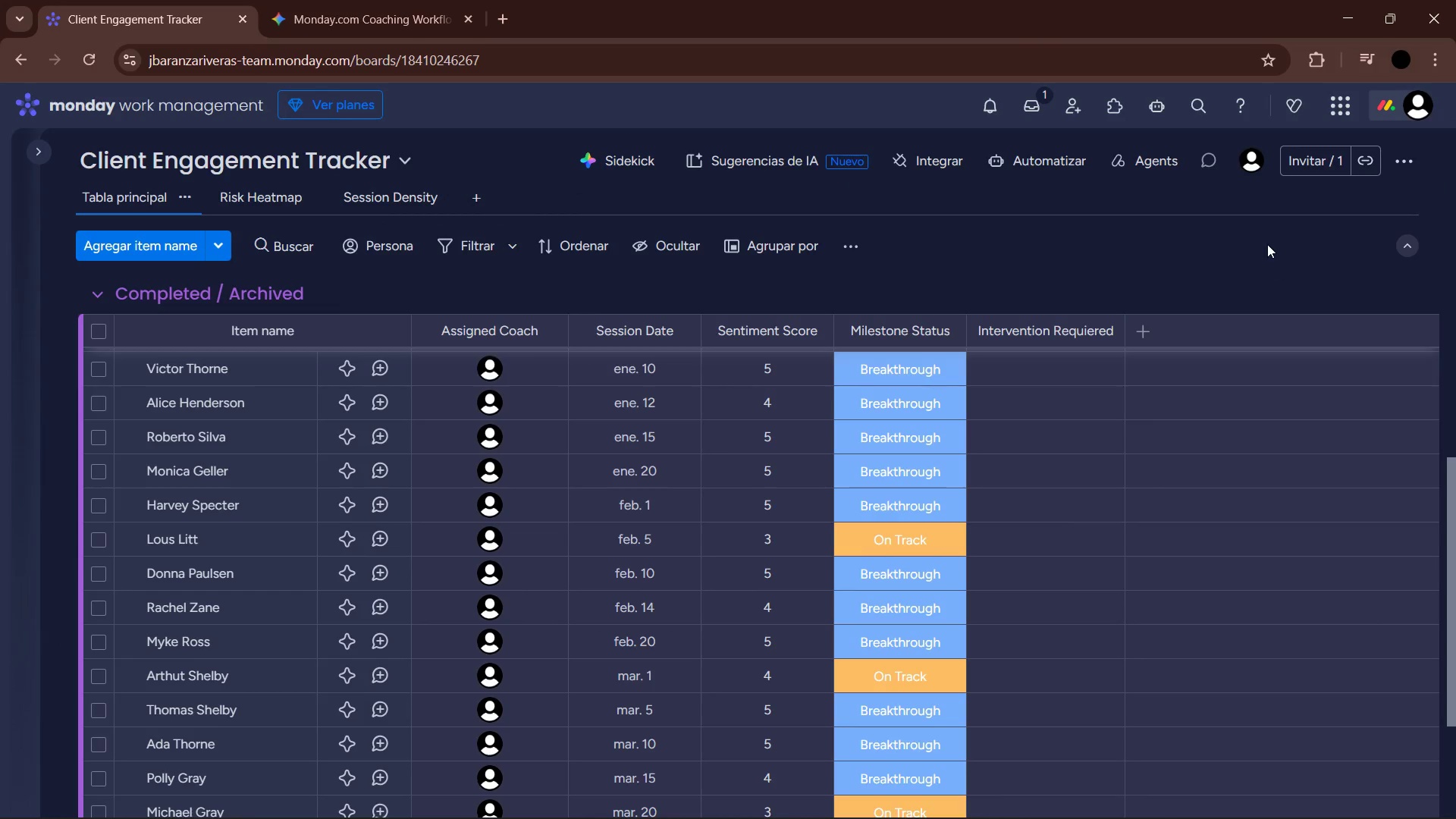 
scroll: coordinate [1101, 576], scroll_direction: down, amount: 5.0
 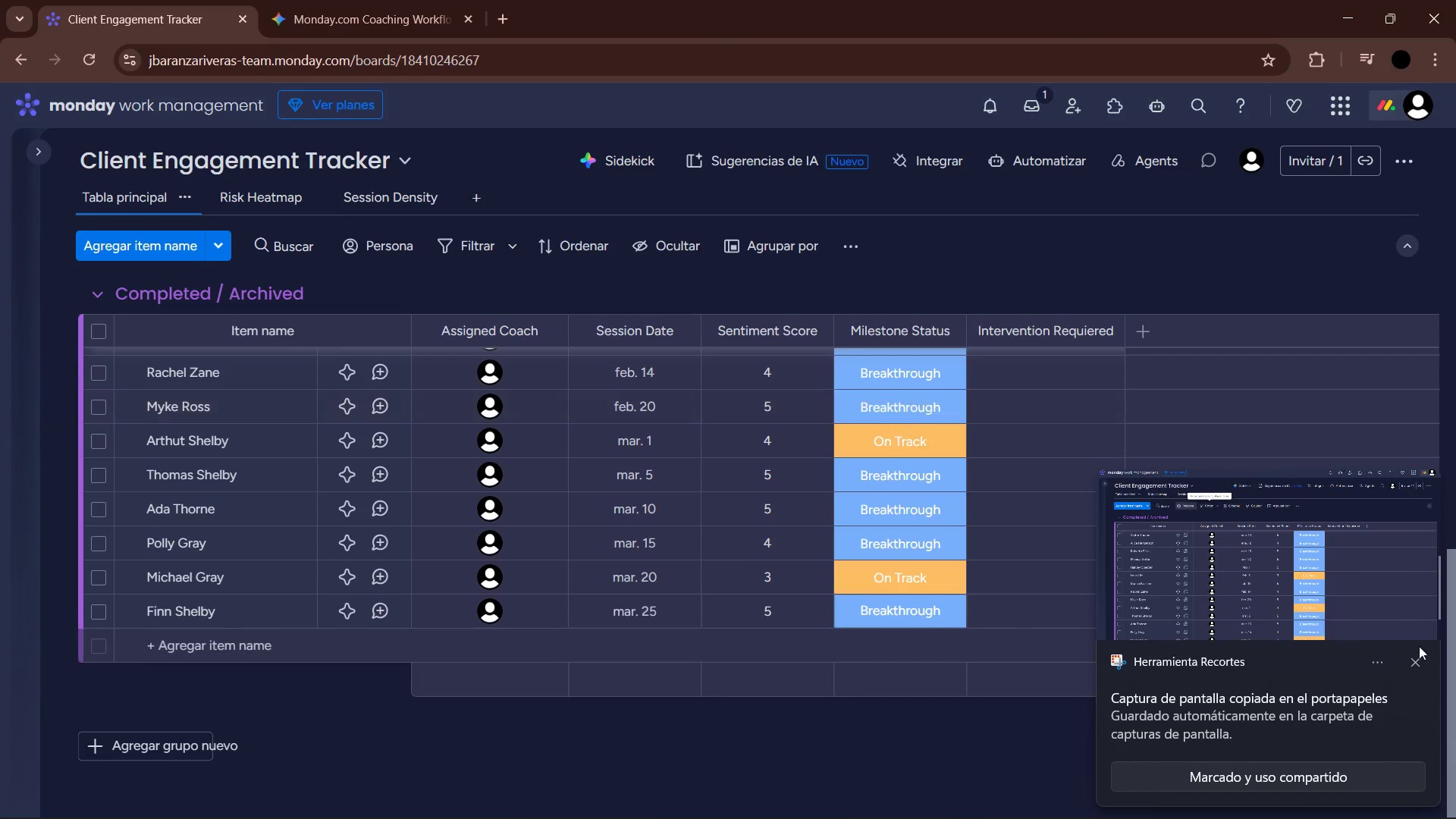 
left_click([1411, 663])
 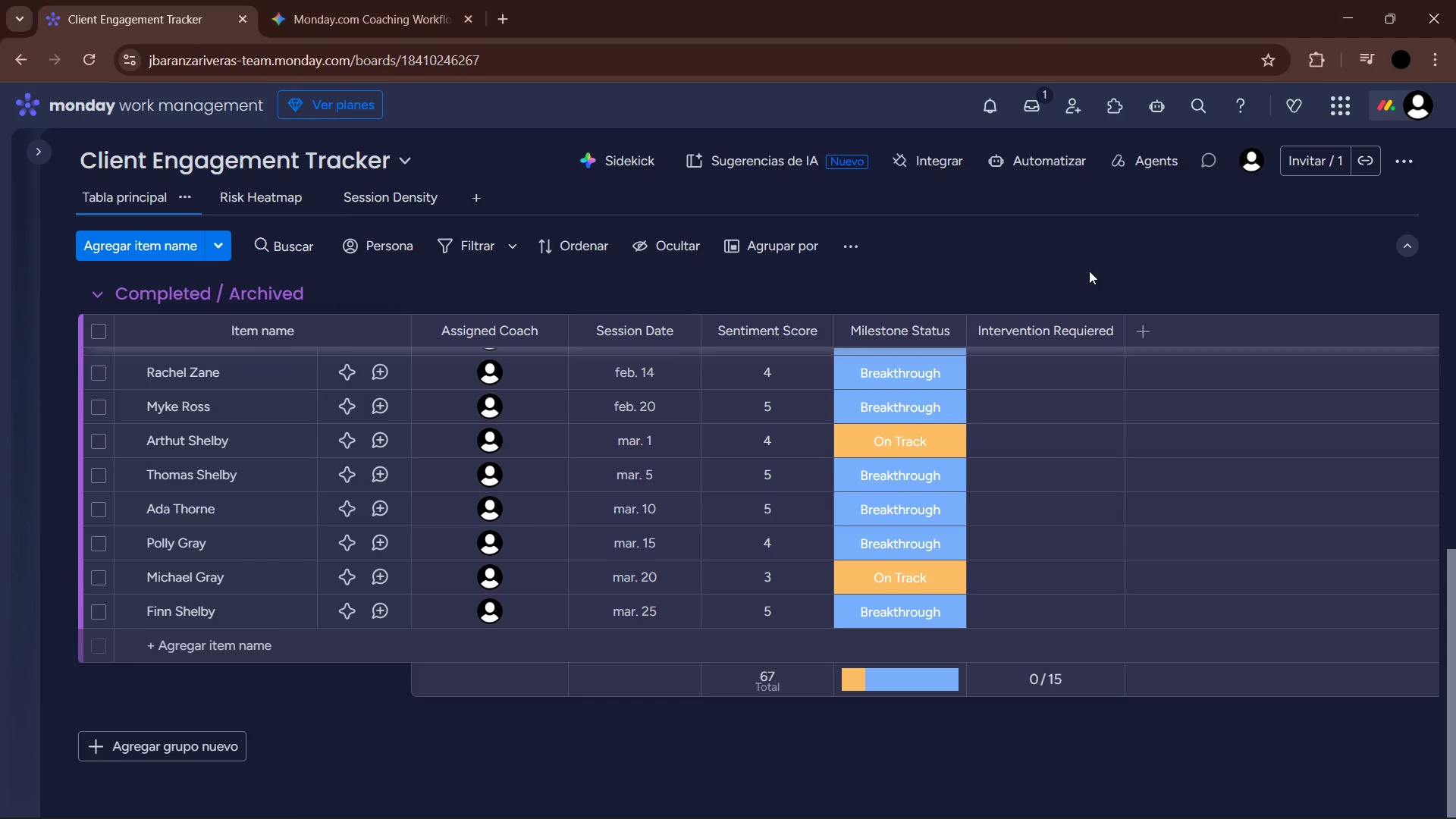 
key(PrintScreen)
 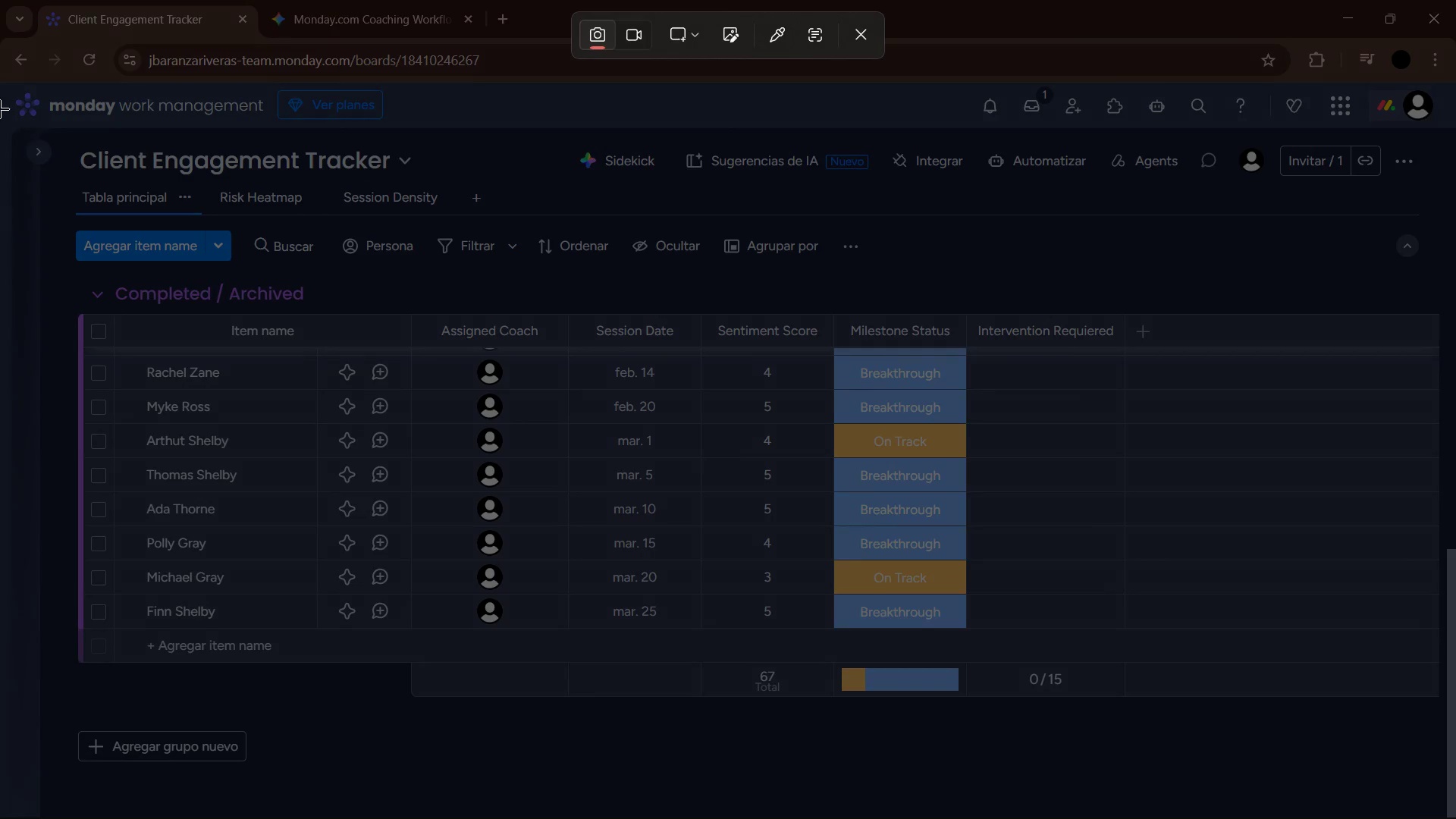 
left_click_drag(start_coordinate=[0, 77], to_coordinate=[1455, 818])
 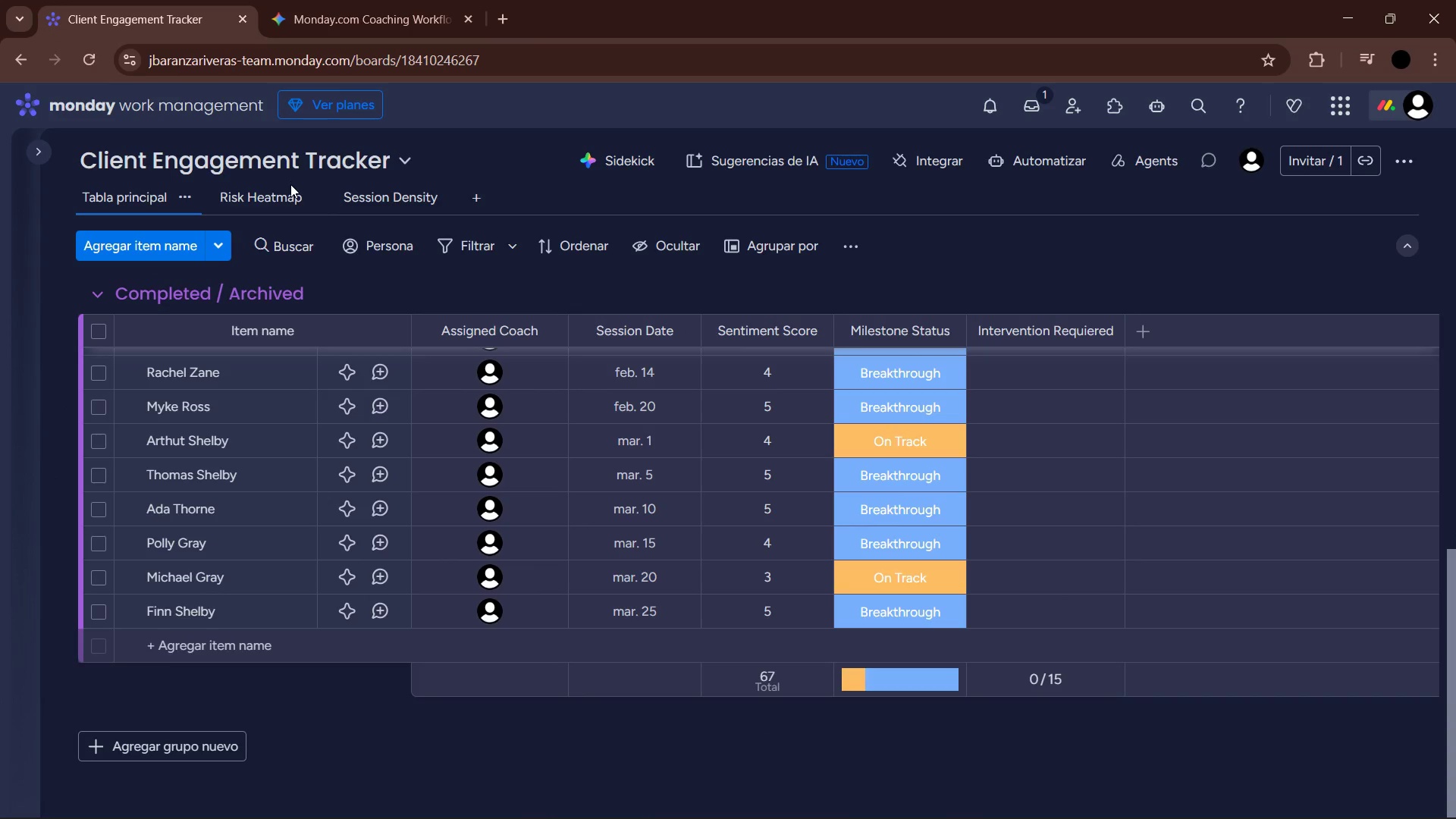 
left_click([274, 196])
 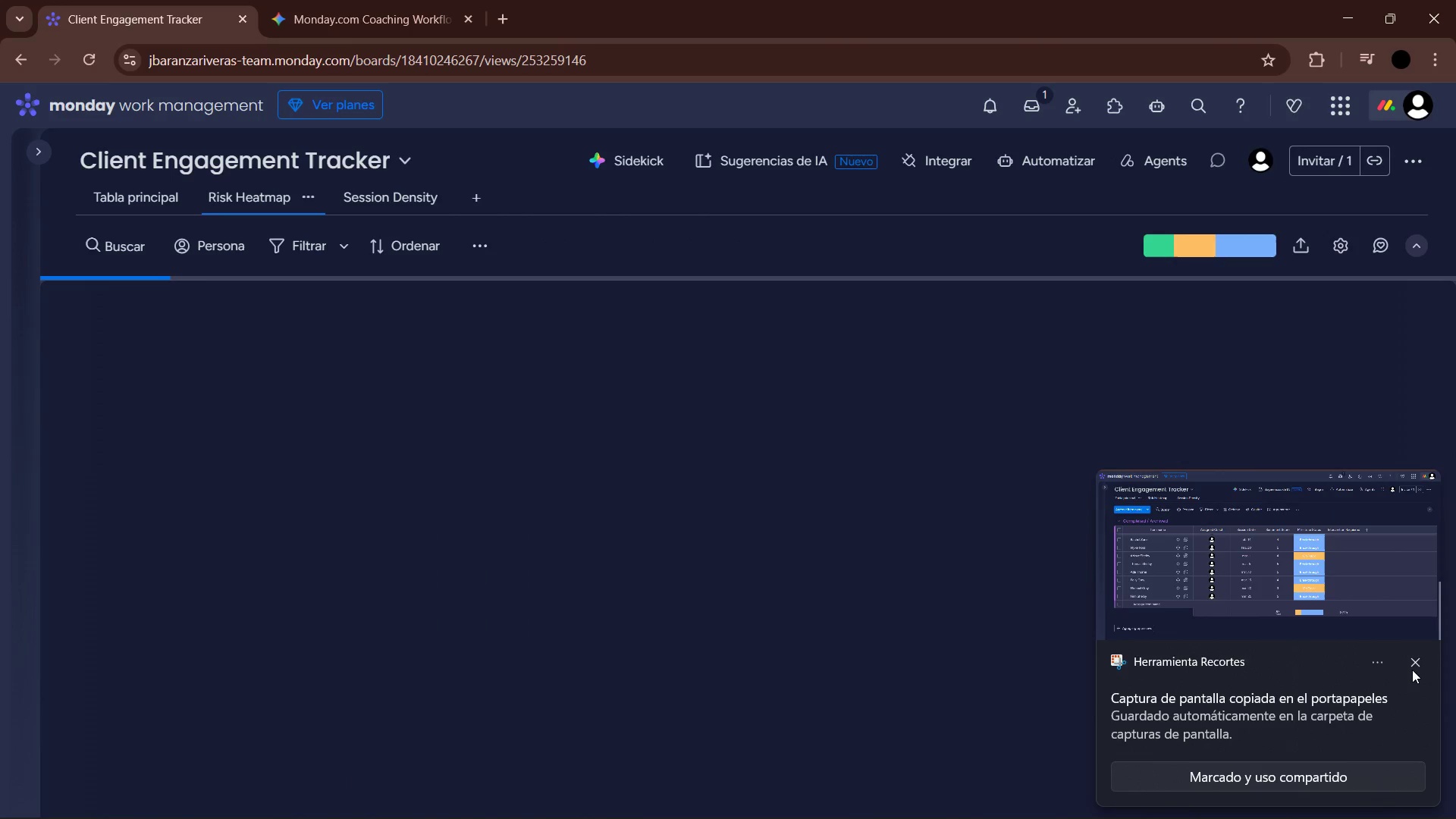 
left_click([1415, 668])
 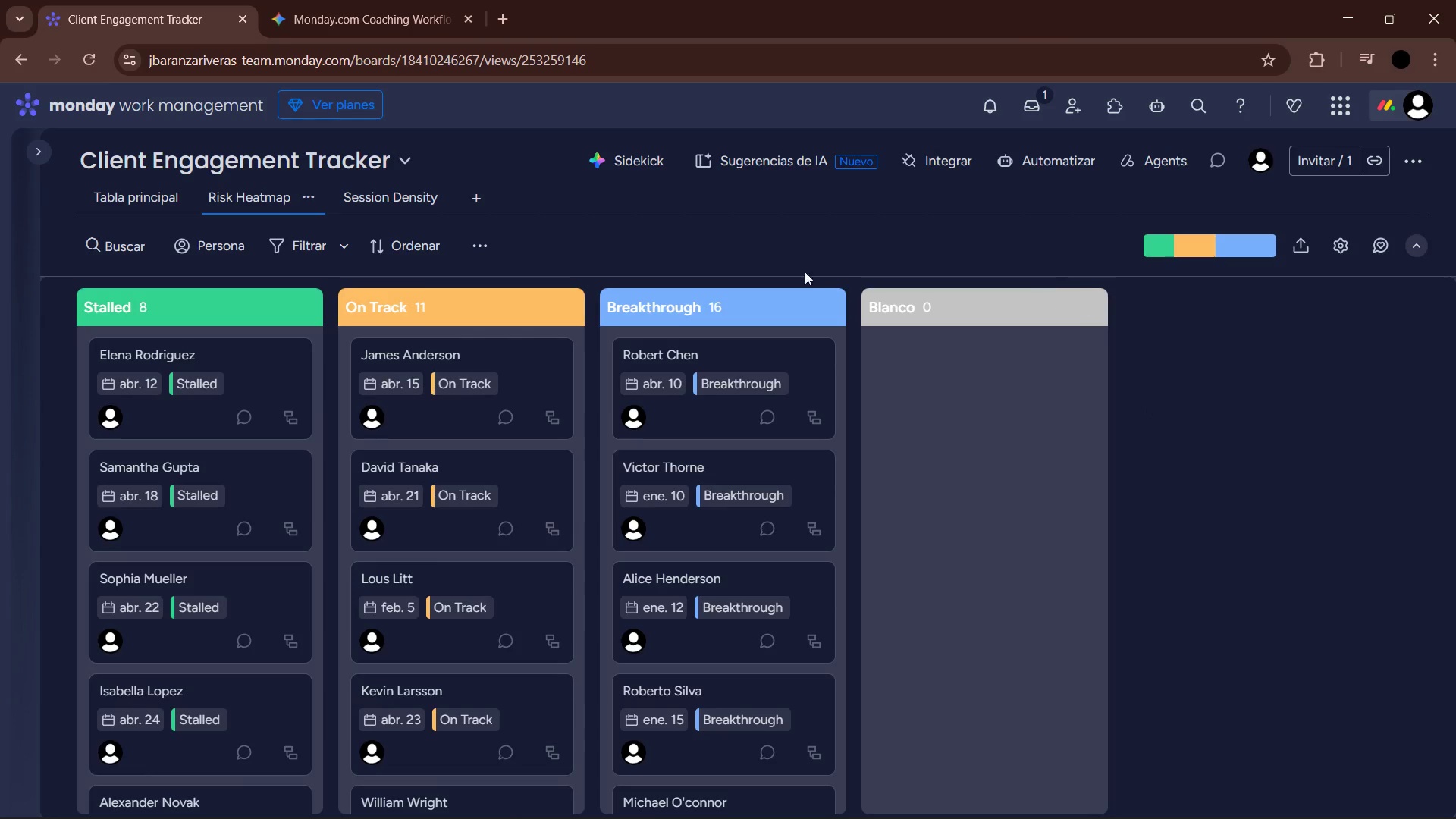 
left_click([482, 254])
 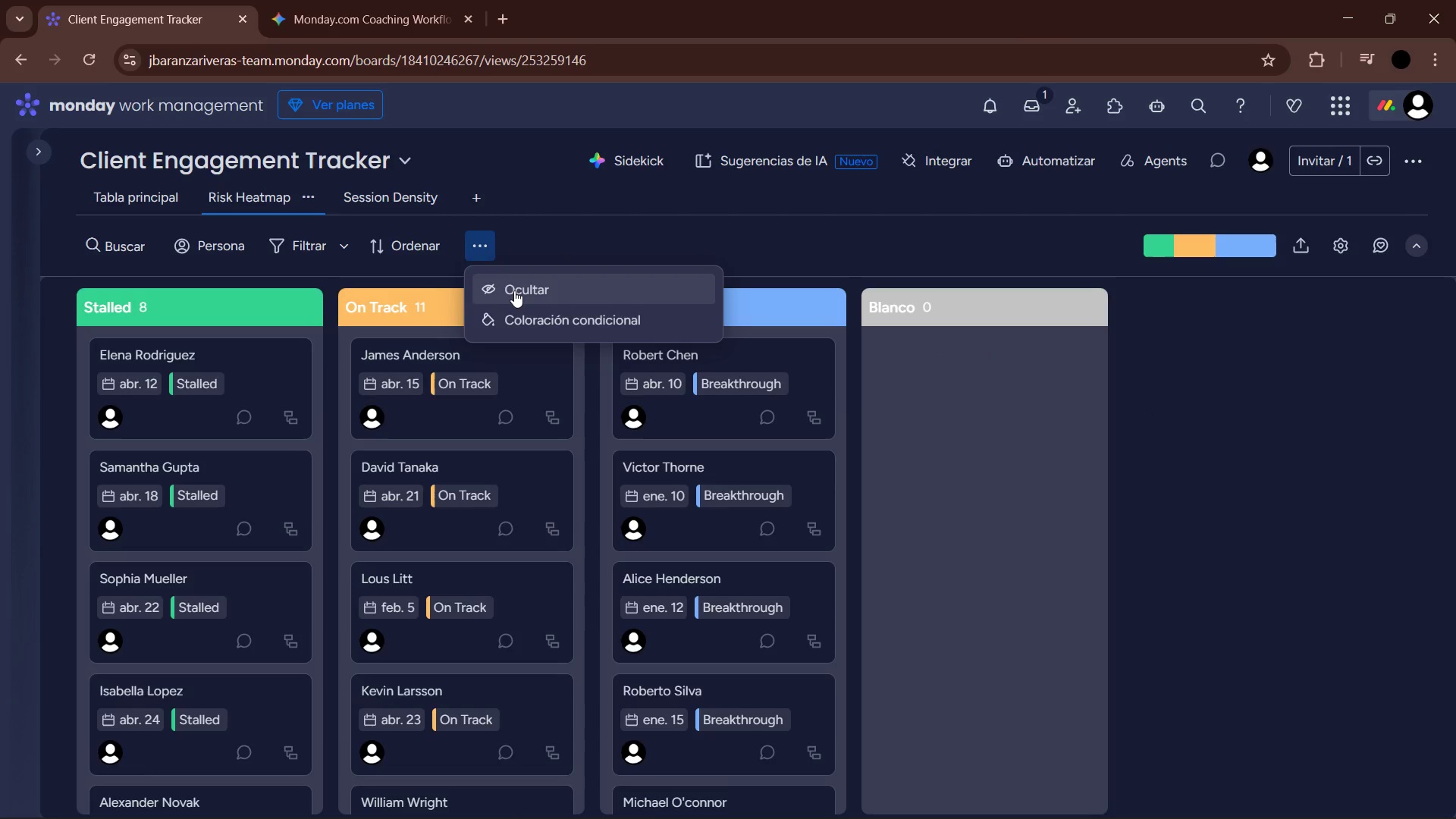 
left_click([514, 290])
 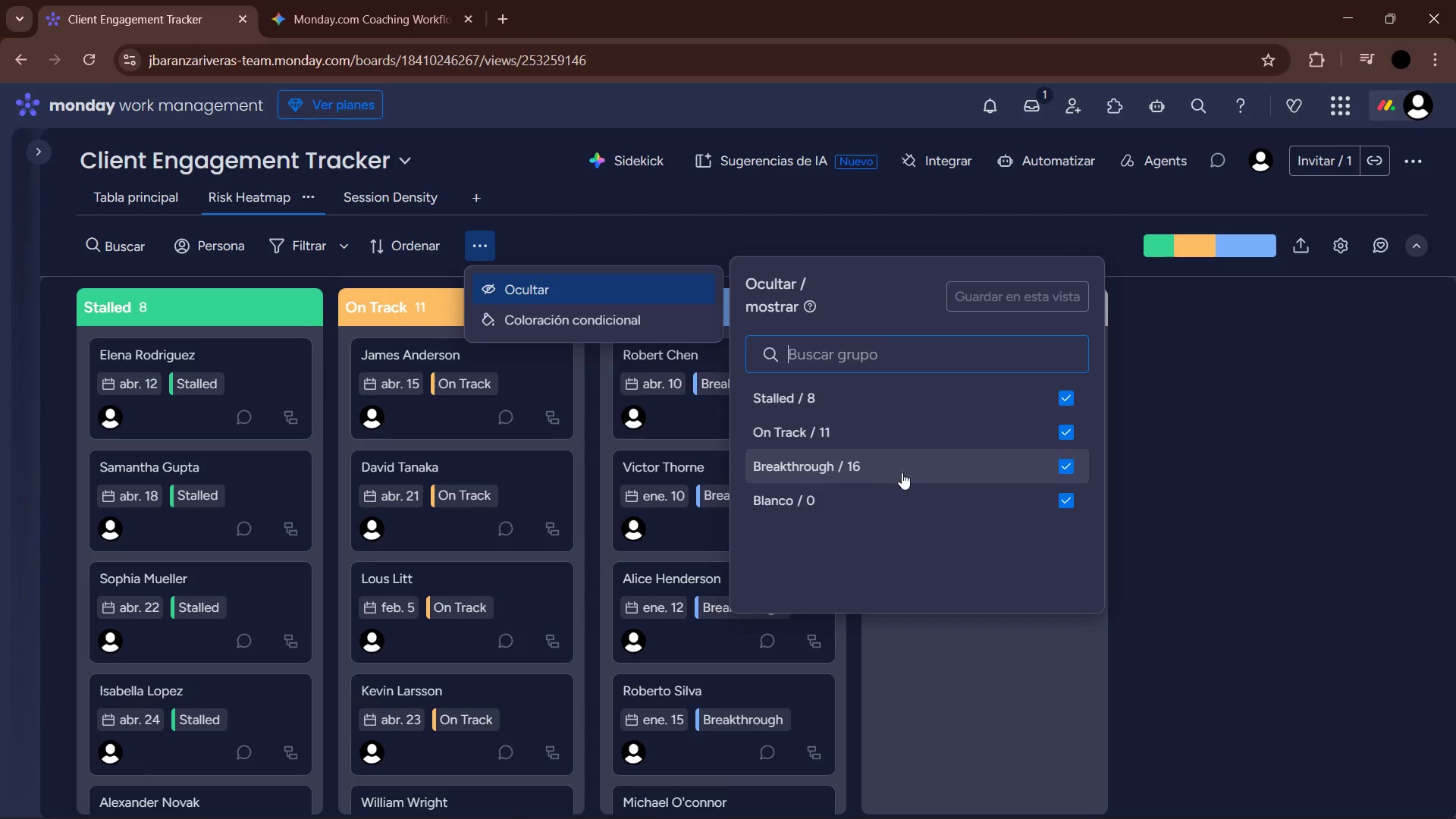 
left_click([954, 497])
 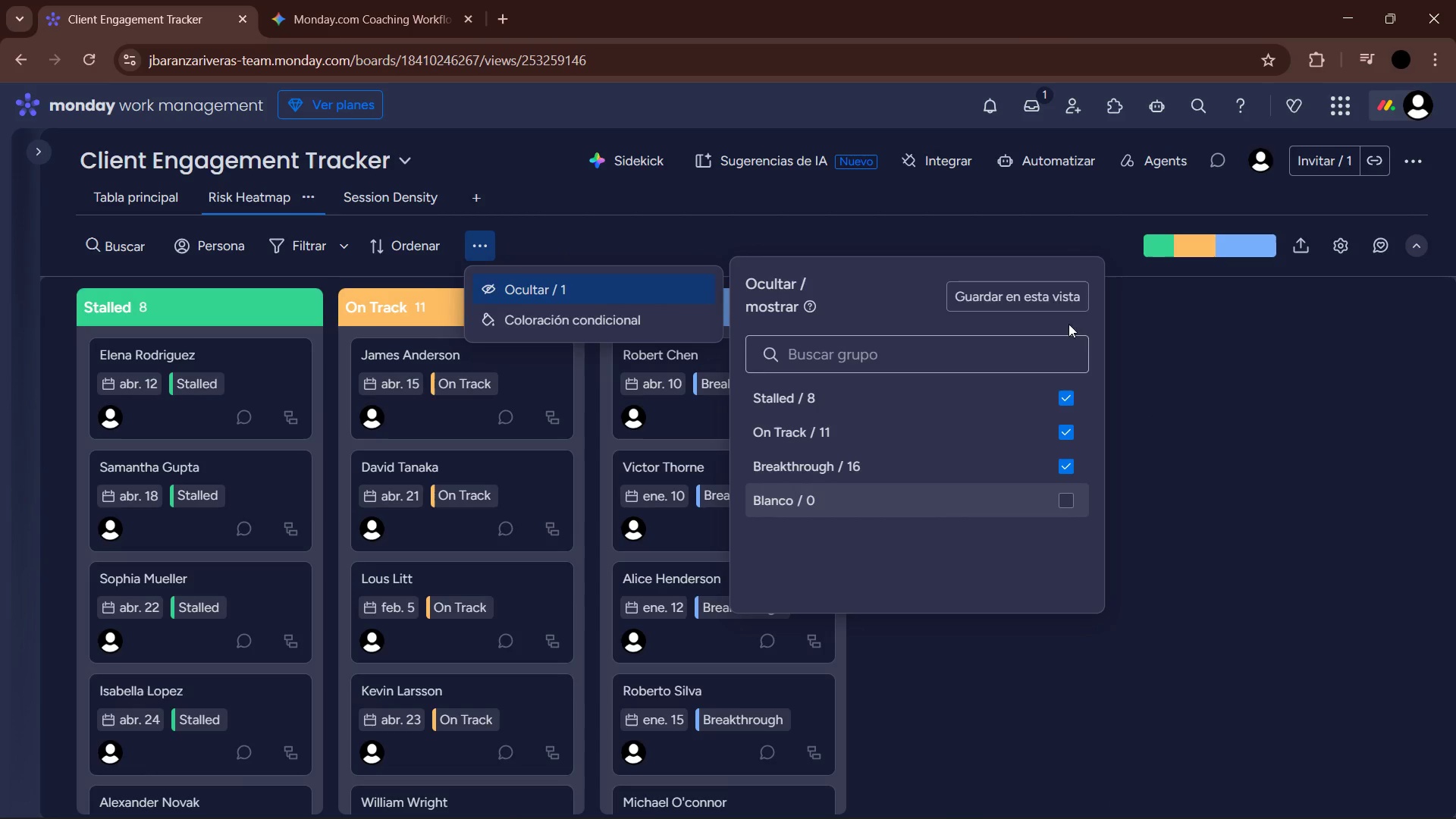 
left_click([1046, 285])
 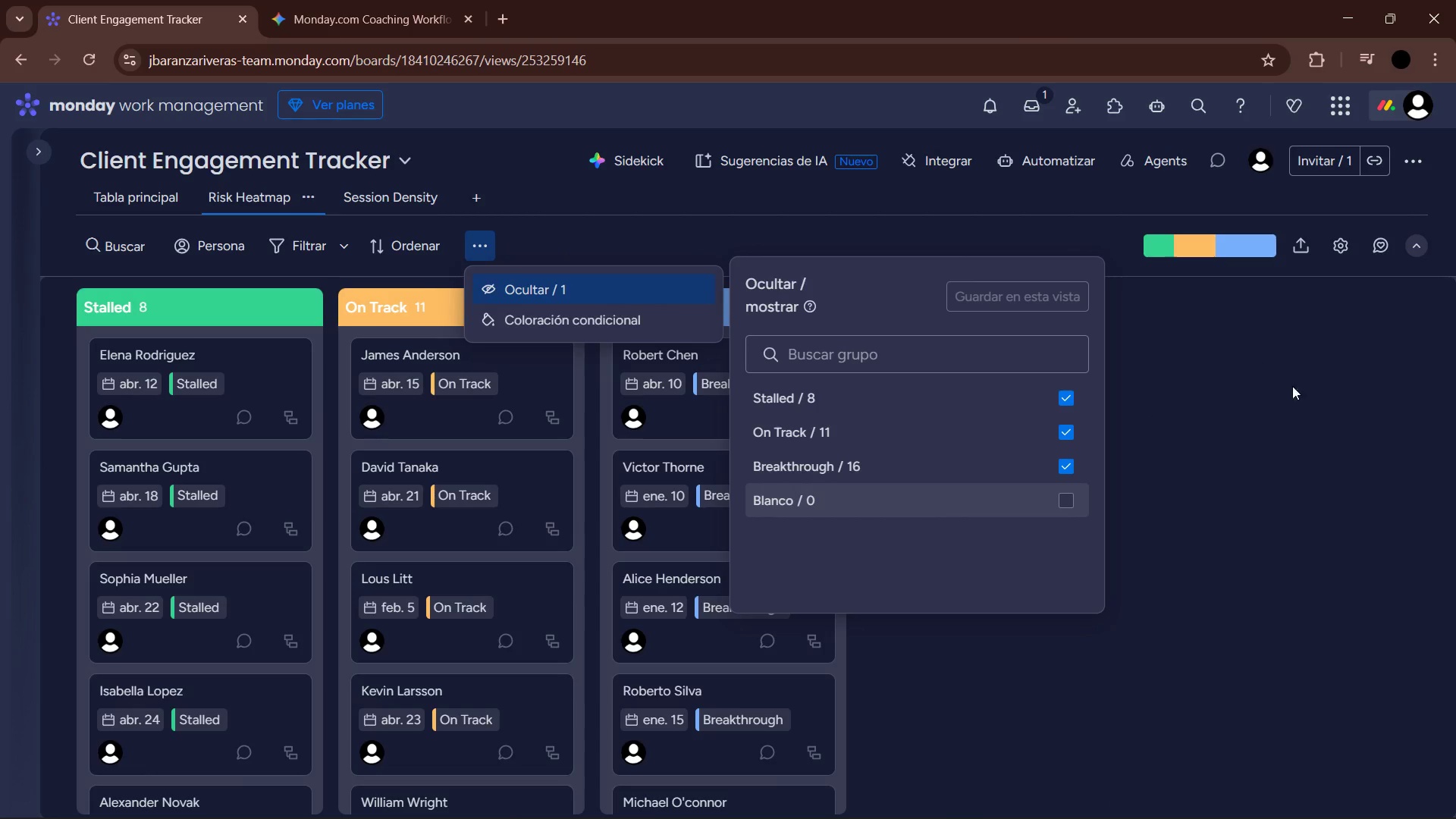 
left_click([1215, 444])
 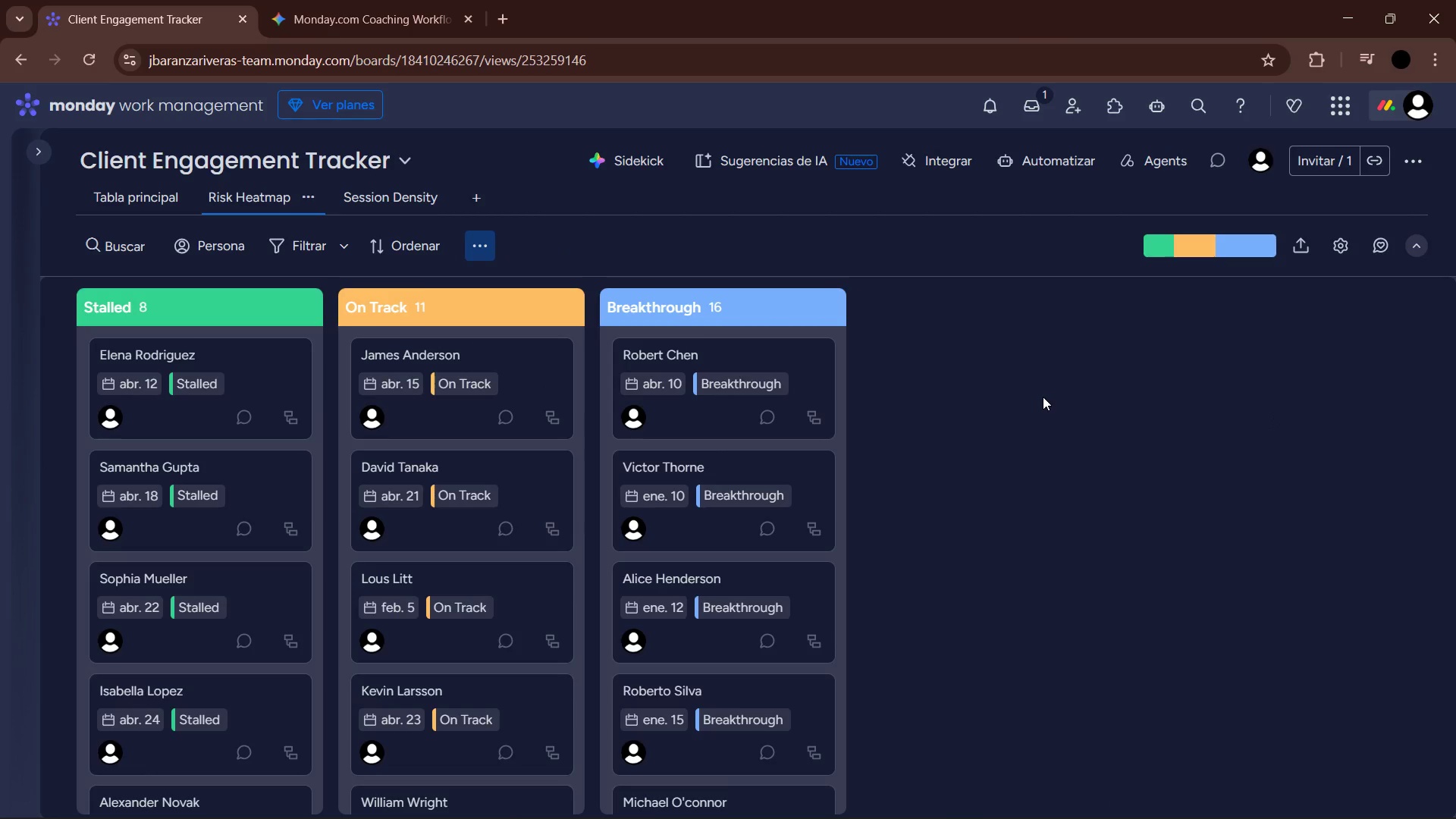 
key(PrintScreen)
 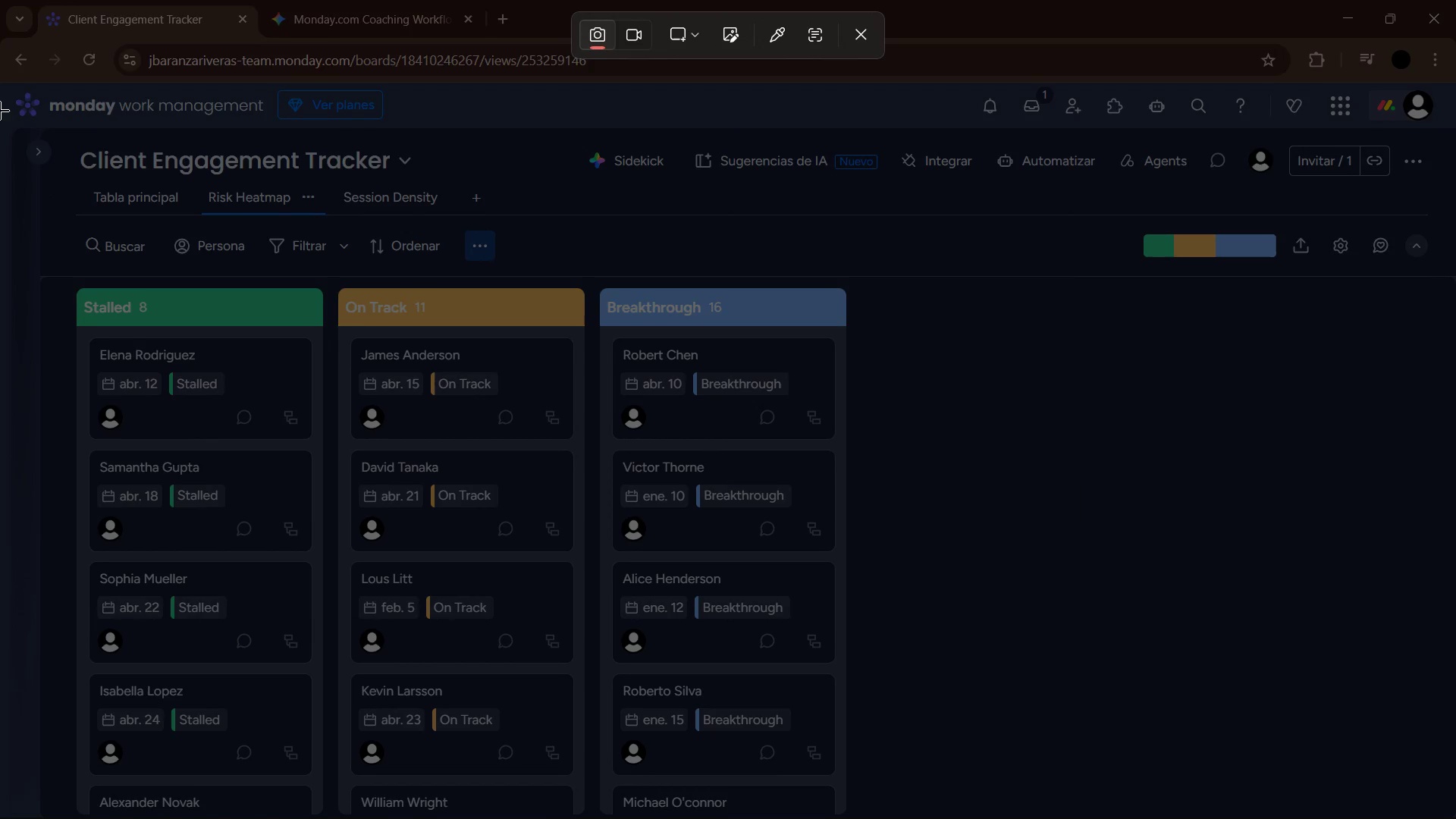 
left_click_drag(start_coordinate=[0, 88], to_coordinate=[1455, 818])
 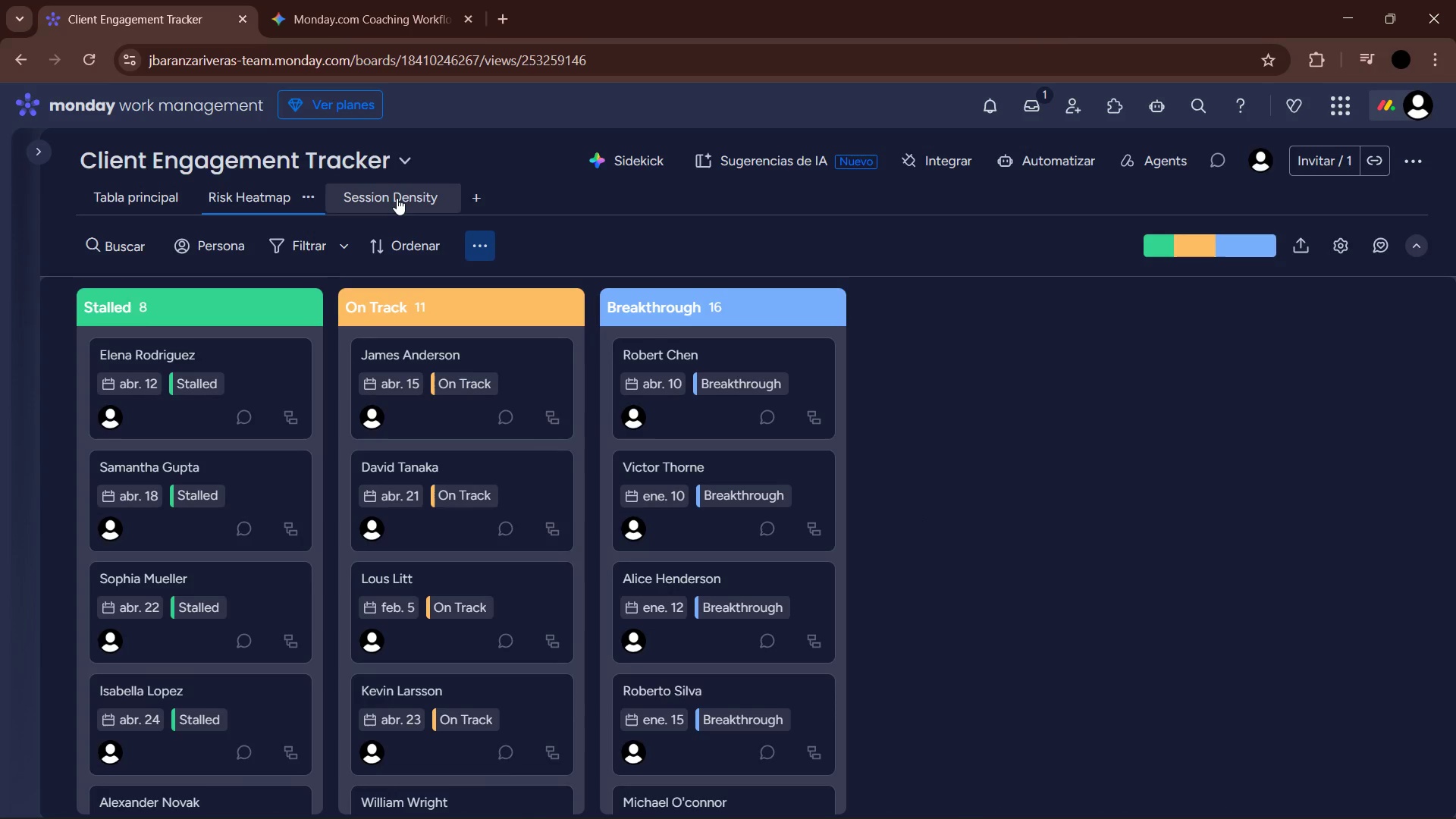 
left_click([397, 198])
 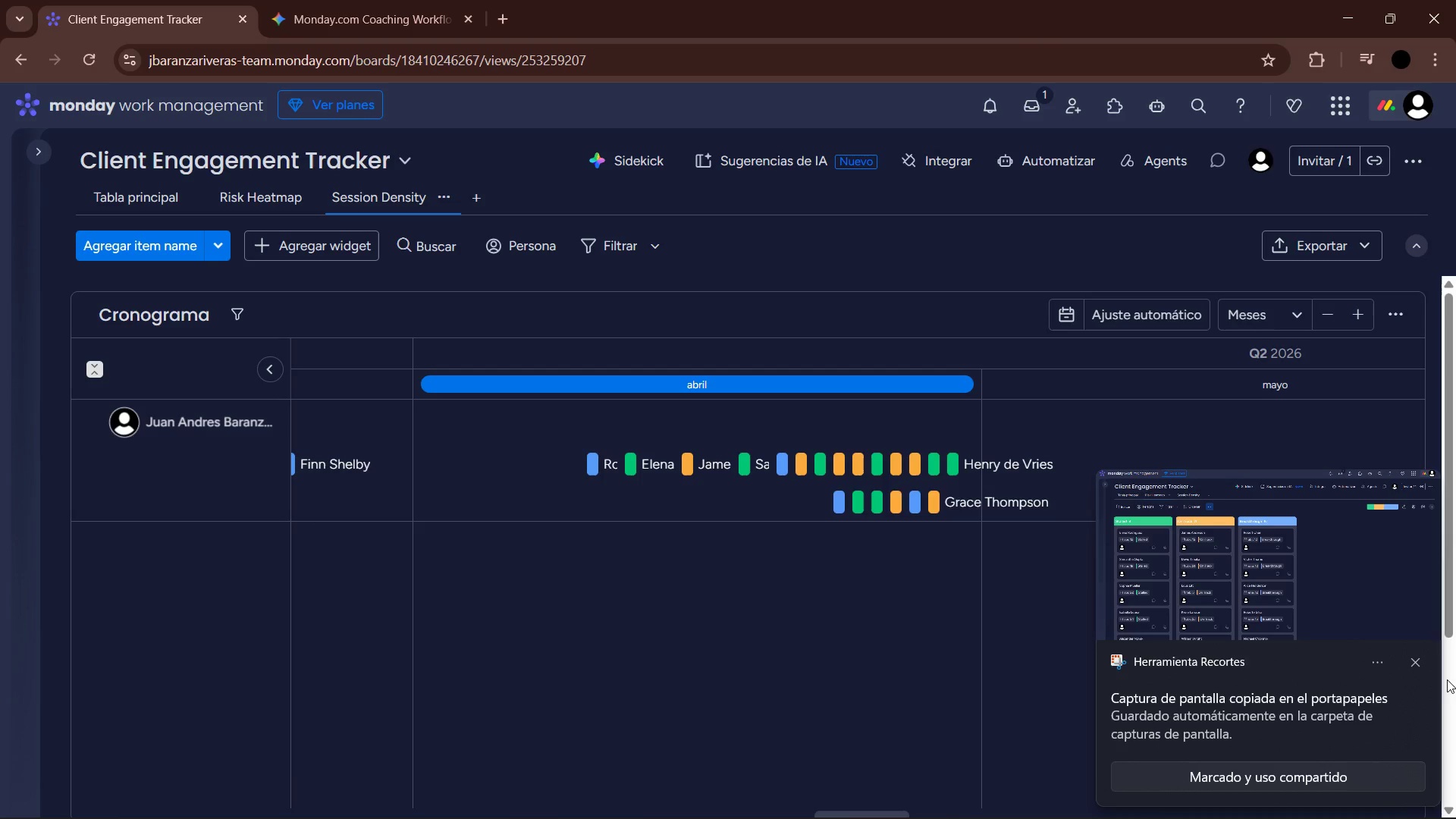 
left_click([1418, 661])
 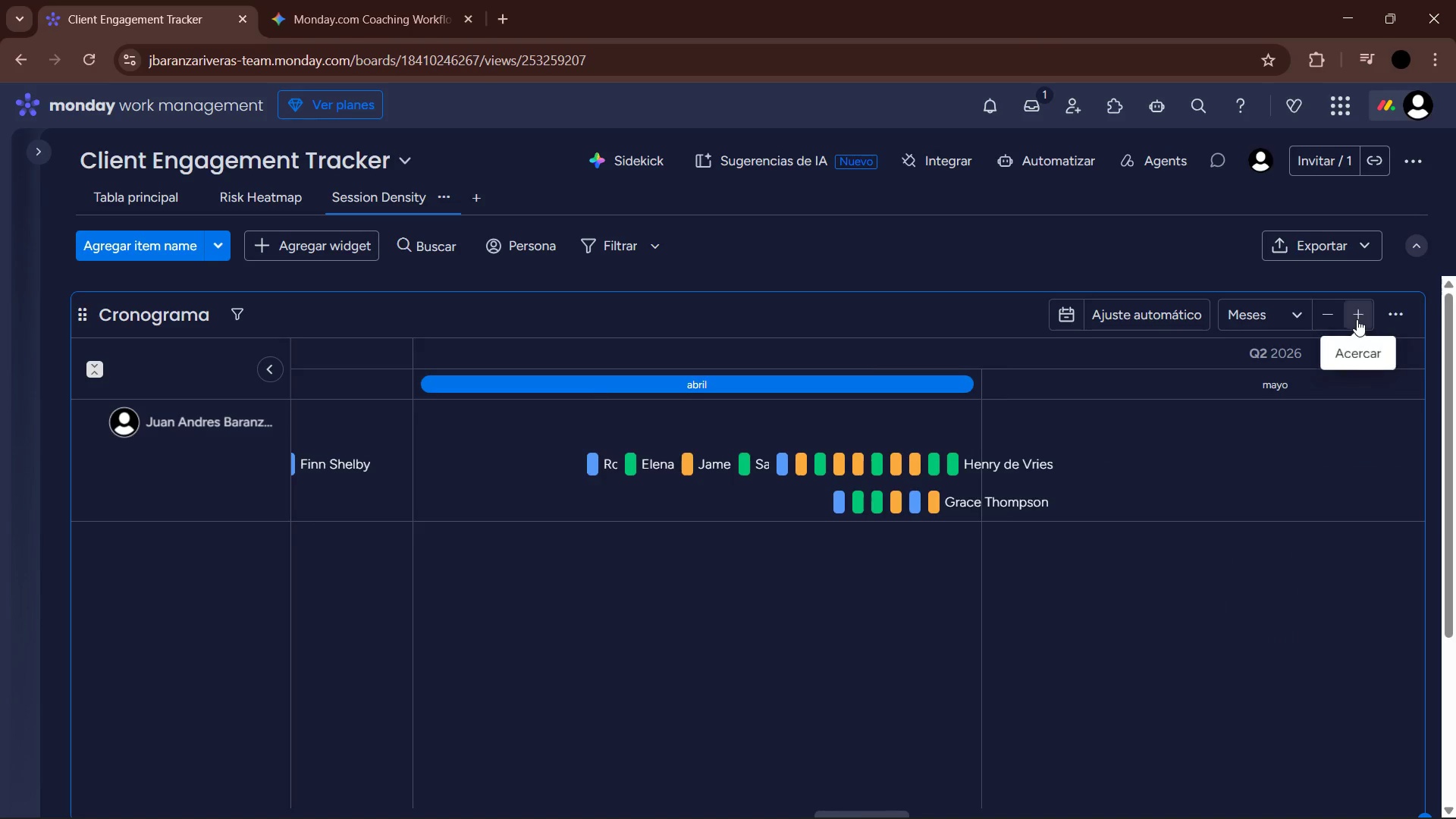 
double_click([1357, 319])
 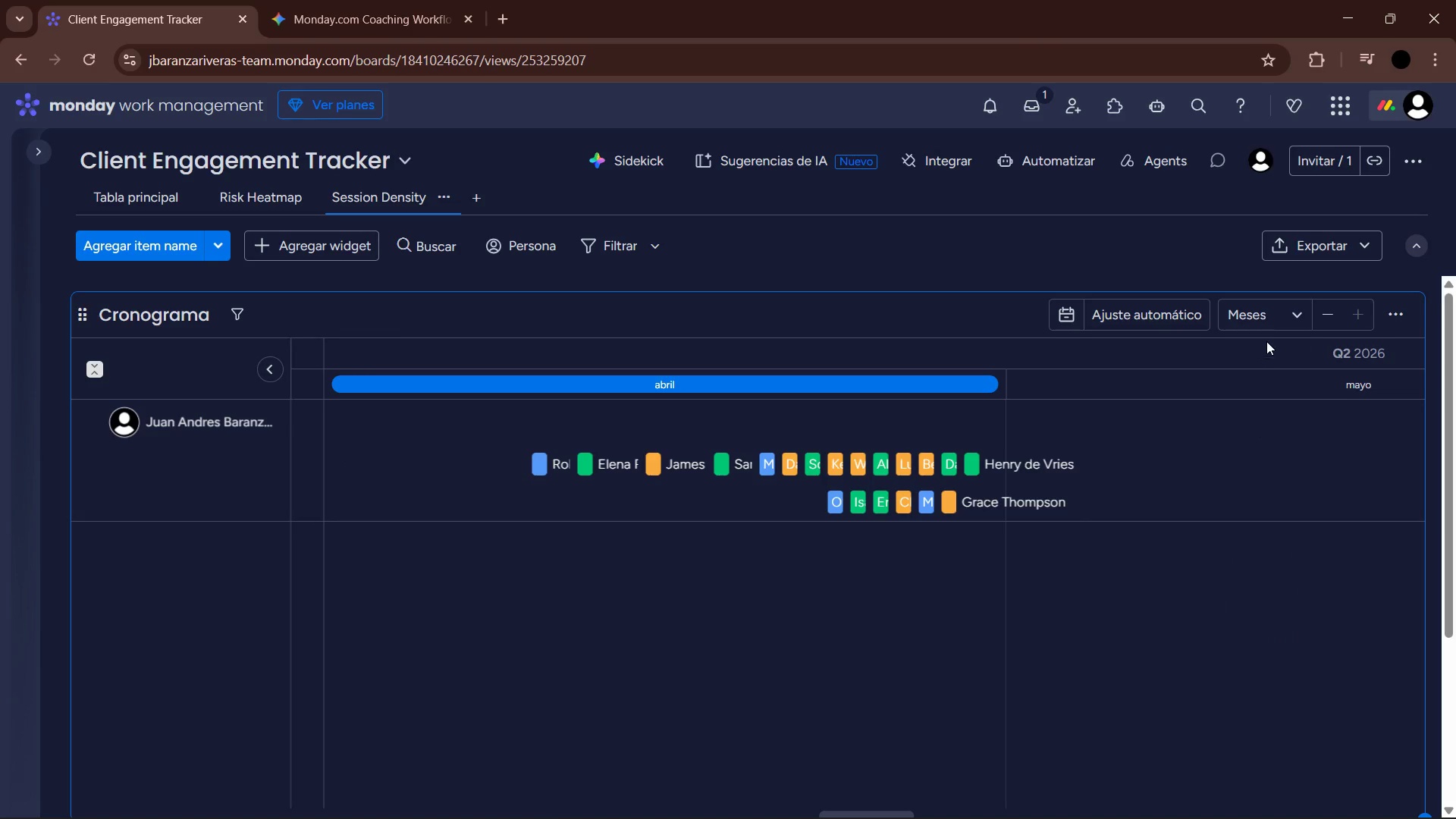 
left_click([1320, 313])
 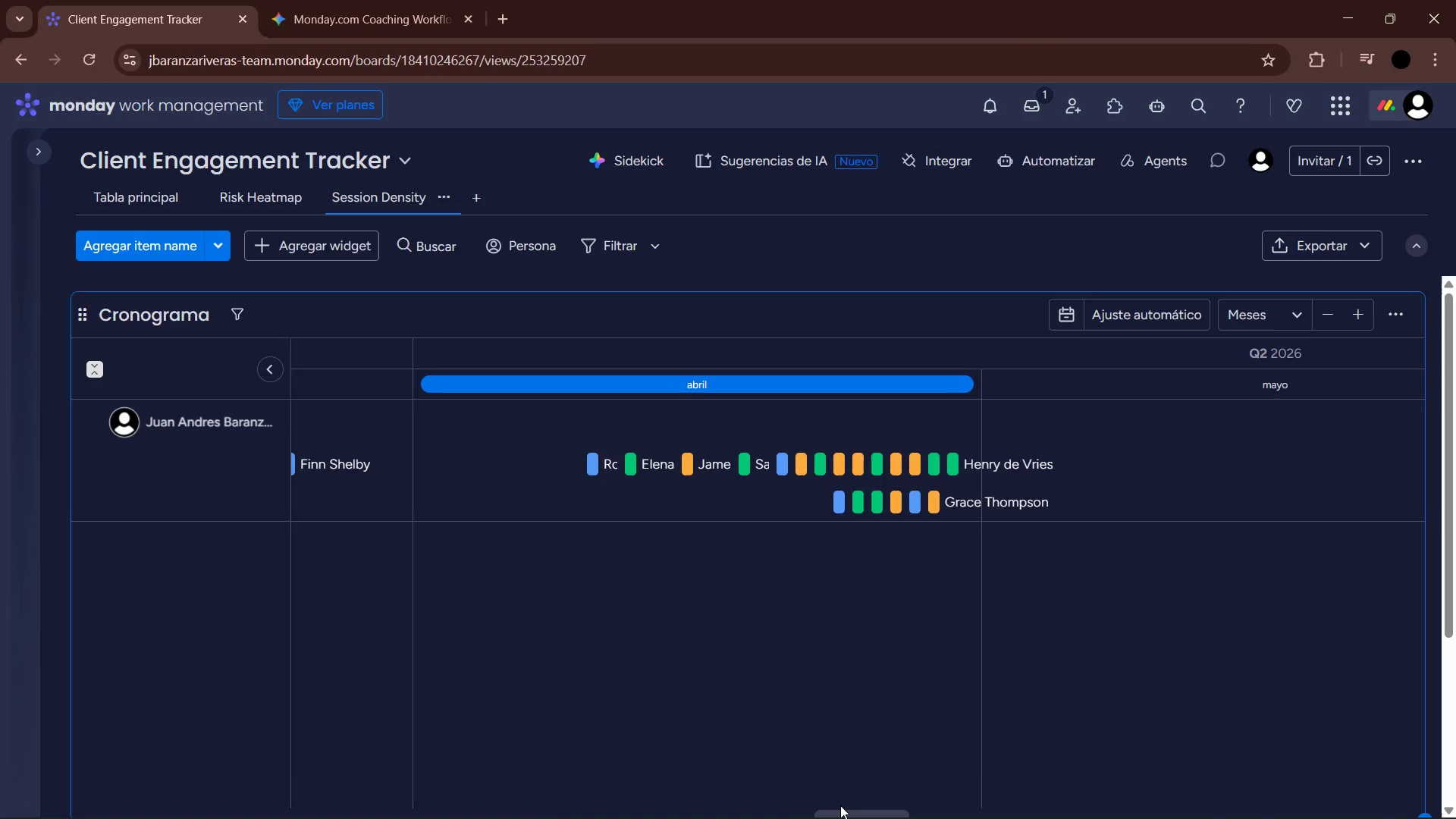 
left_click_drag(start_coordinate=[844, 808], to_coordinate=[808, 801])
 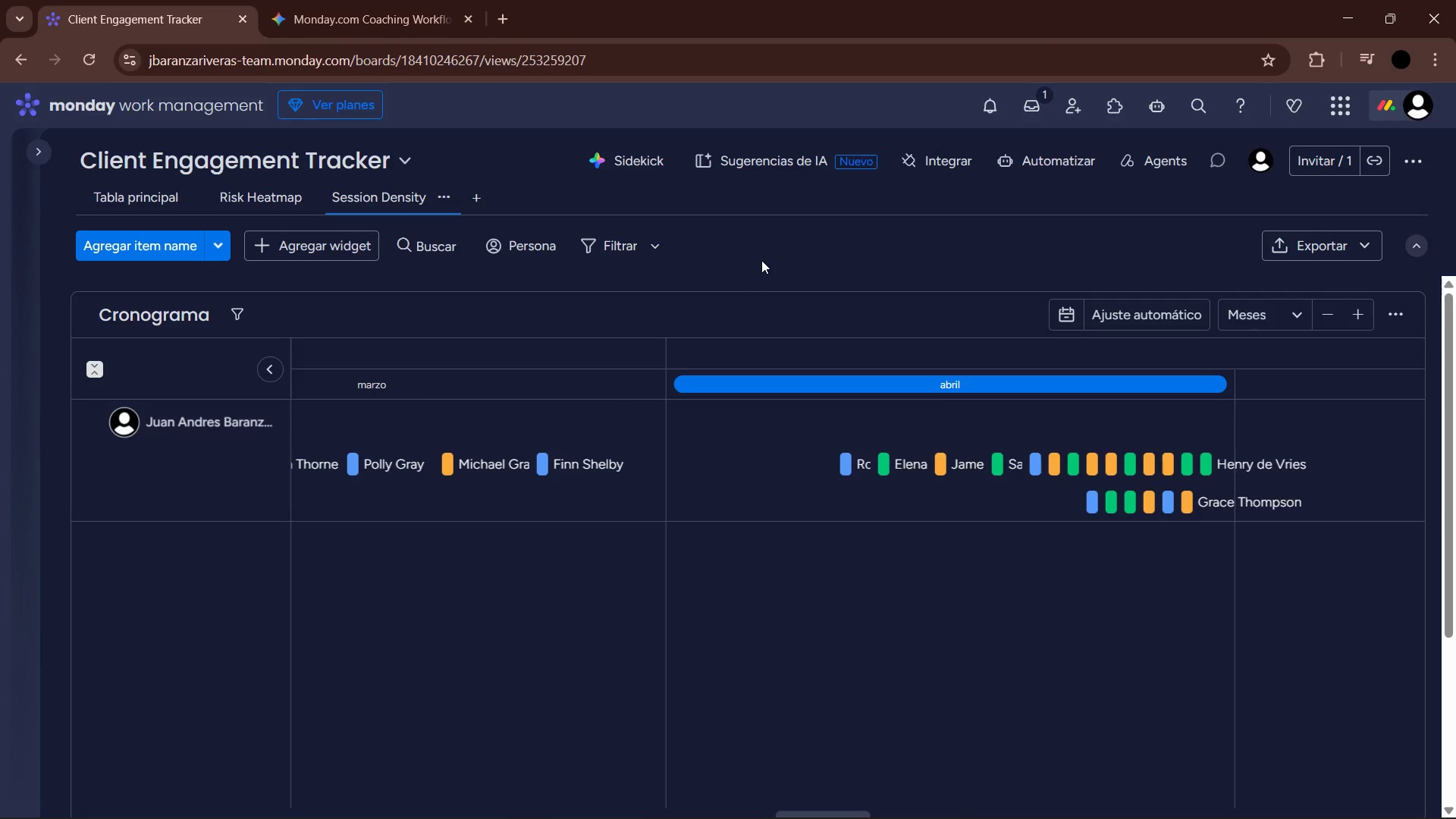 
key(PrintScreen)
 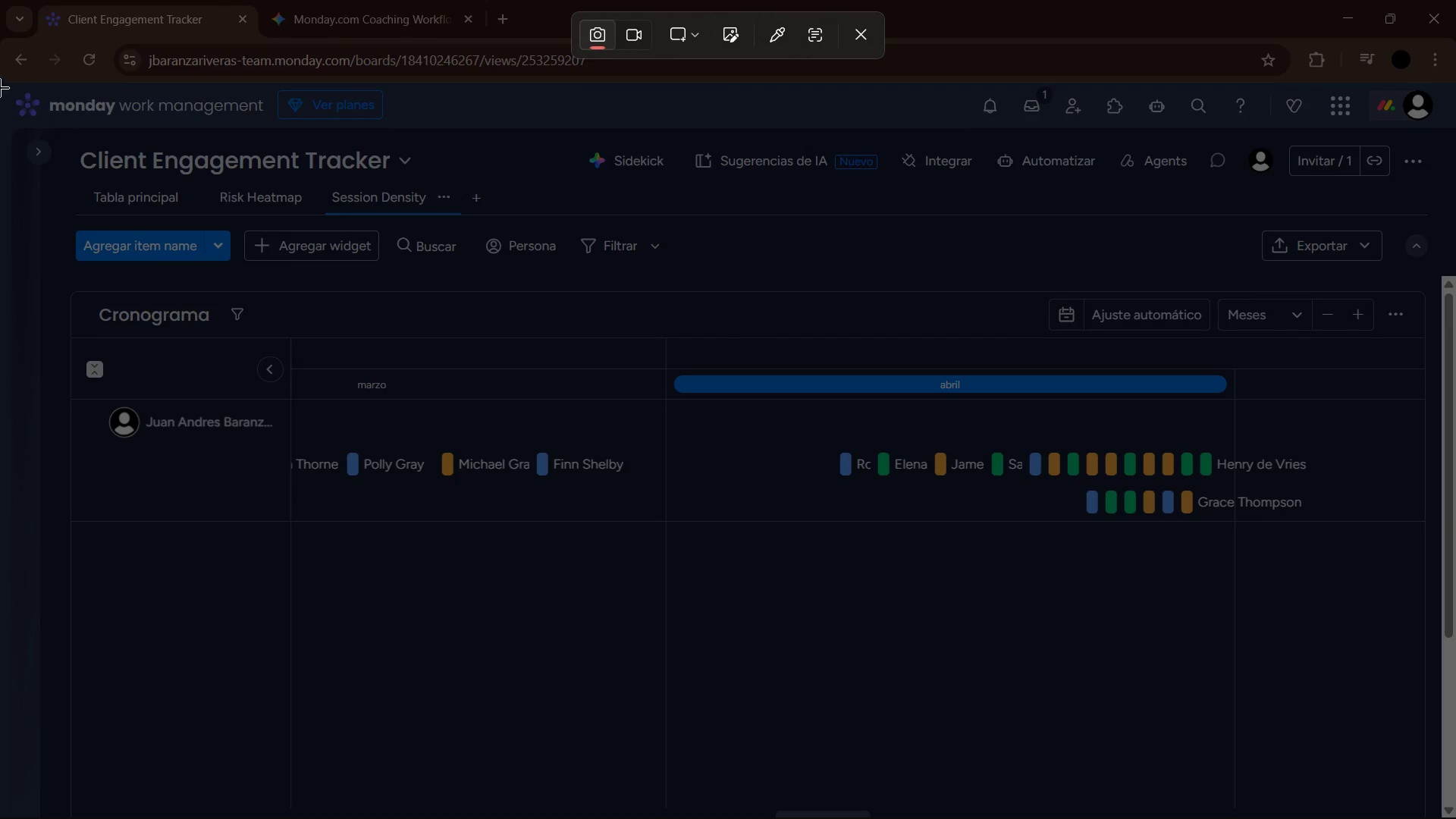 
left_click_drag(start_coordinate=[0, 86], to_coordinate=[1455, 818])
 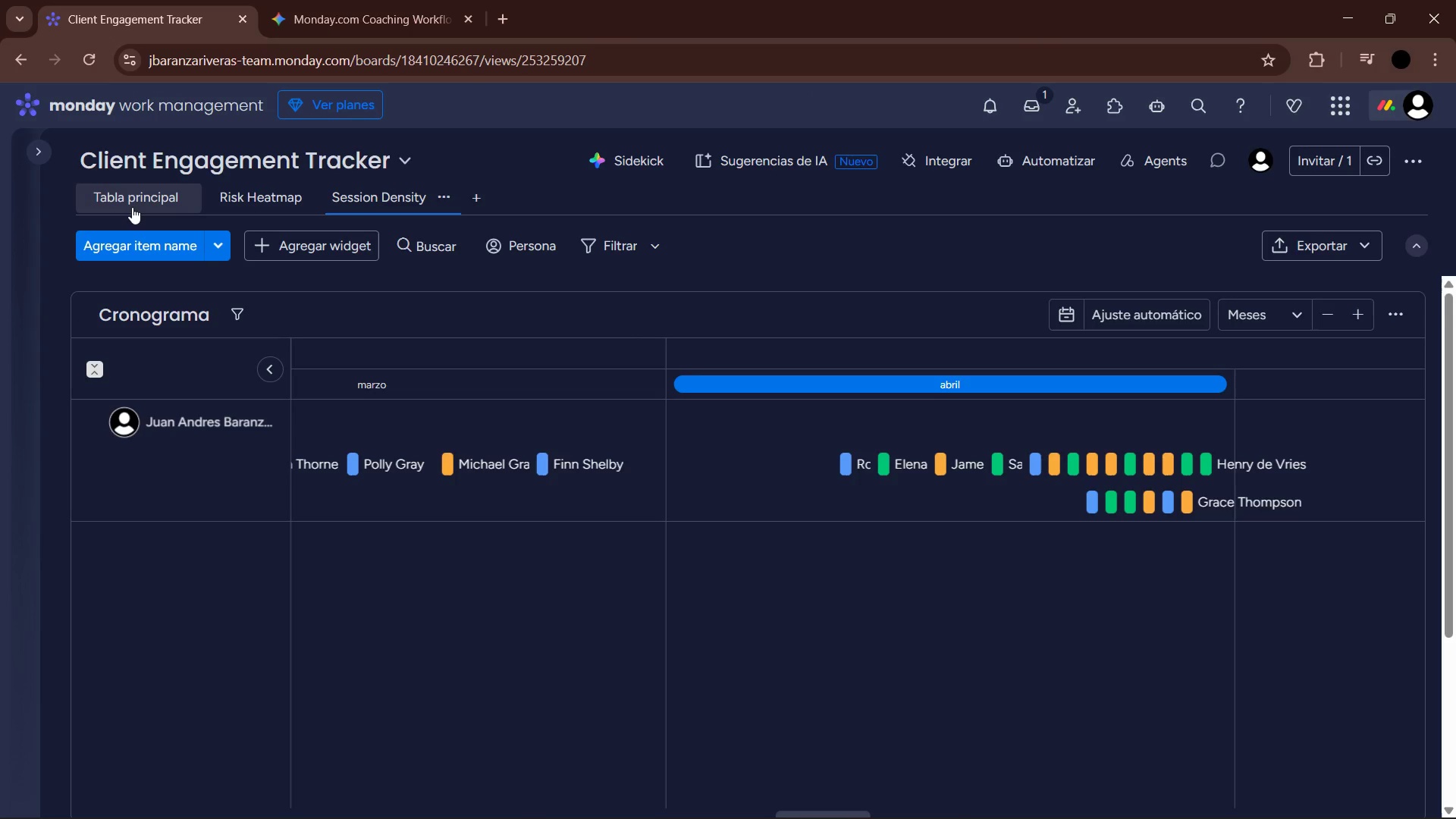 
left_click([132, 207])
 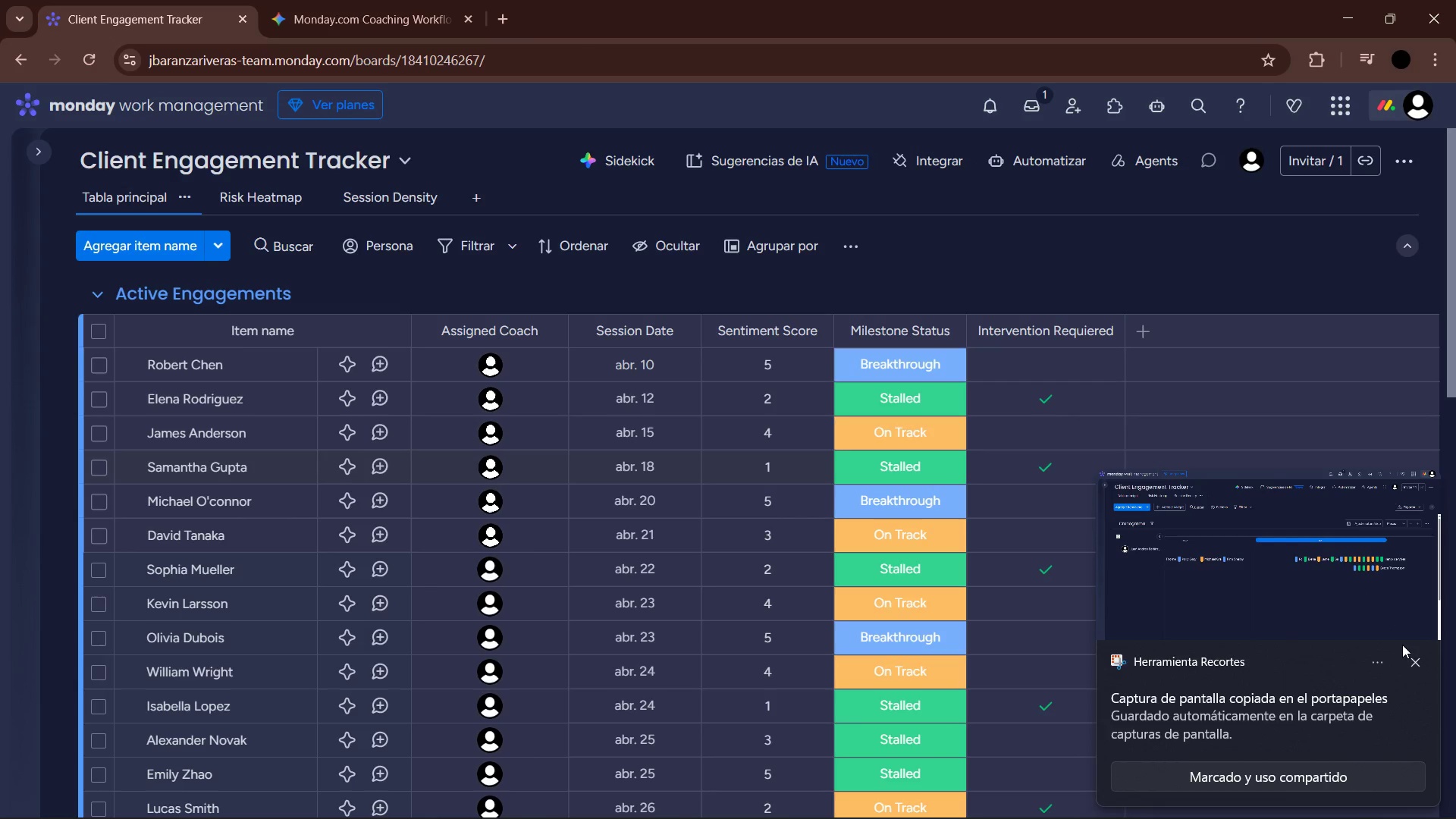 
left_click([1422, 662])
 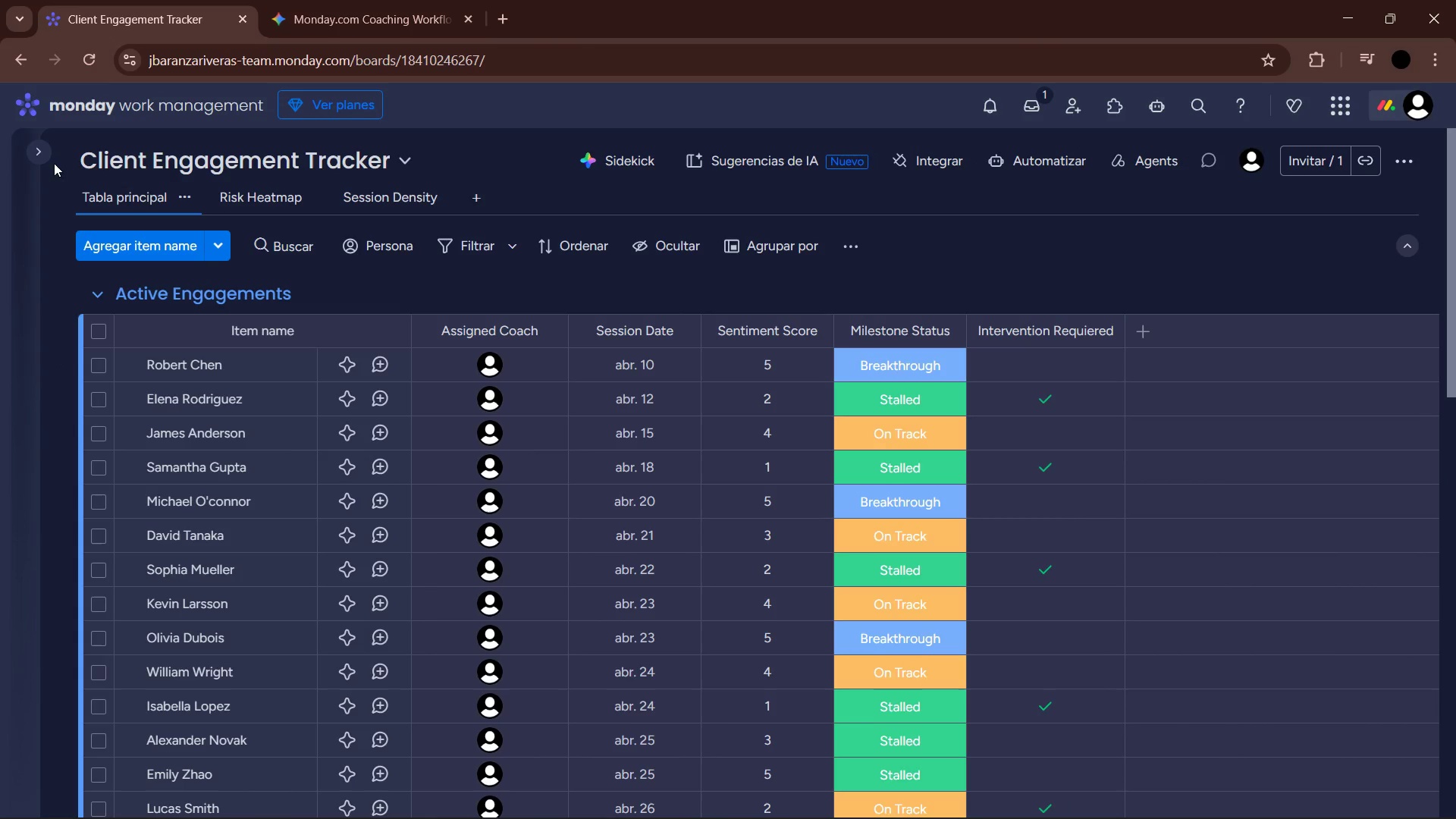 
left_click([49, 158])
 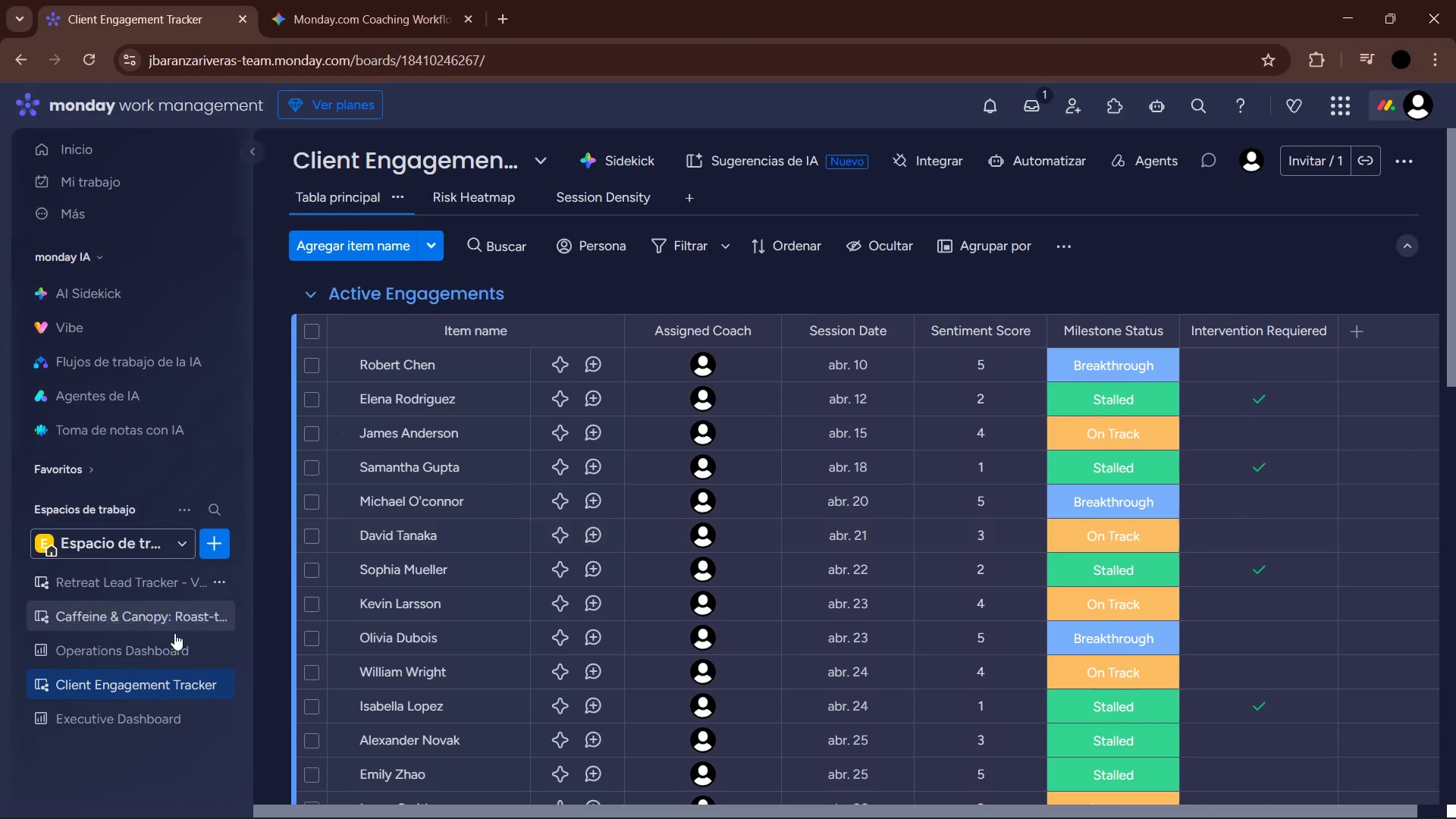 
left_click([161, 723])
 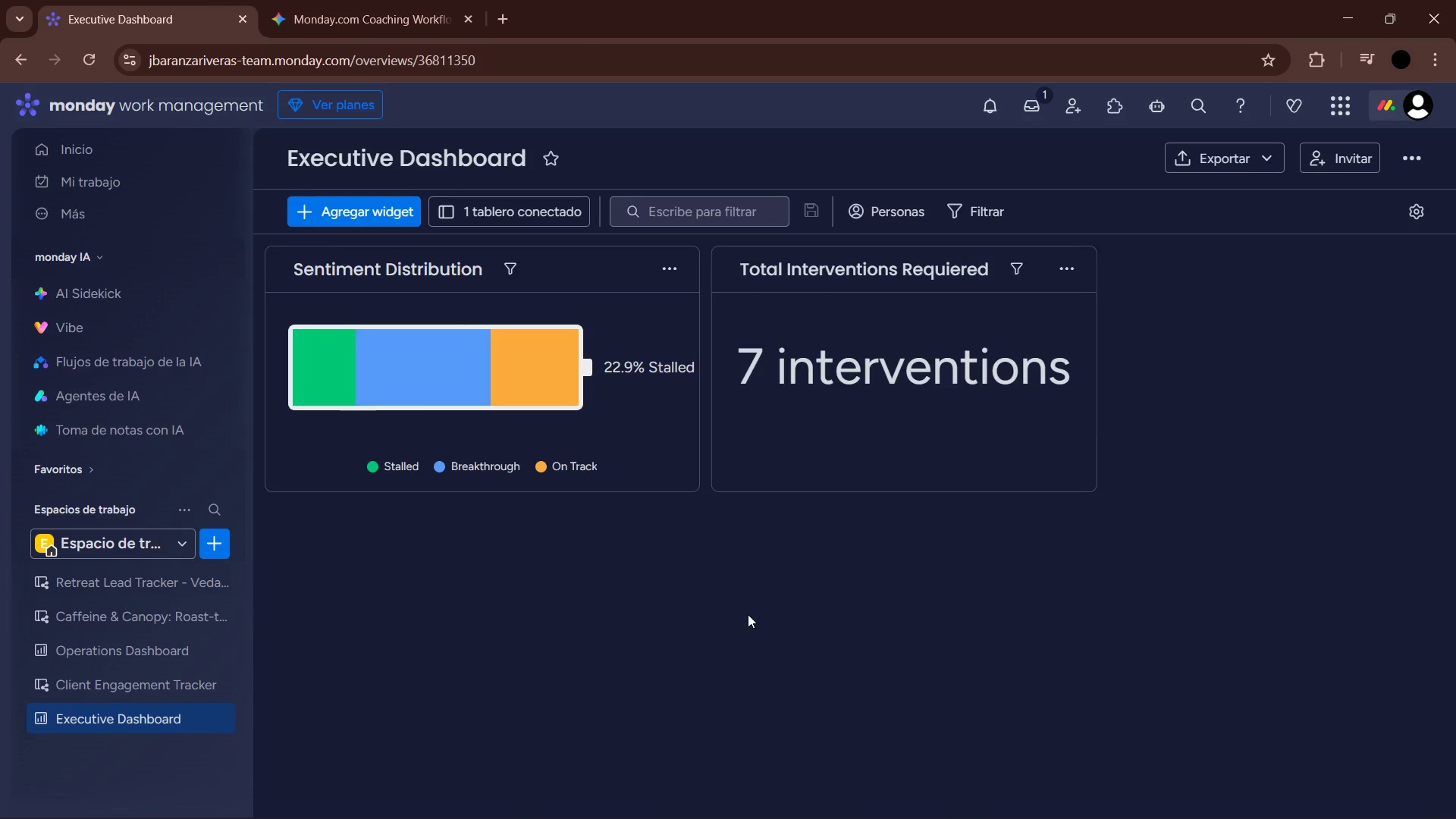 
key(PrintScreen)